 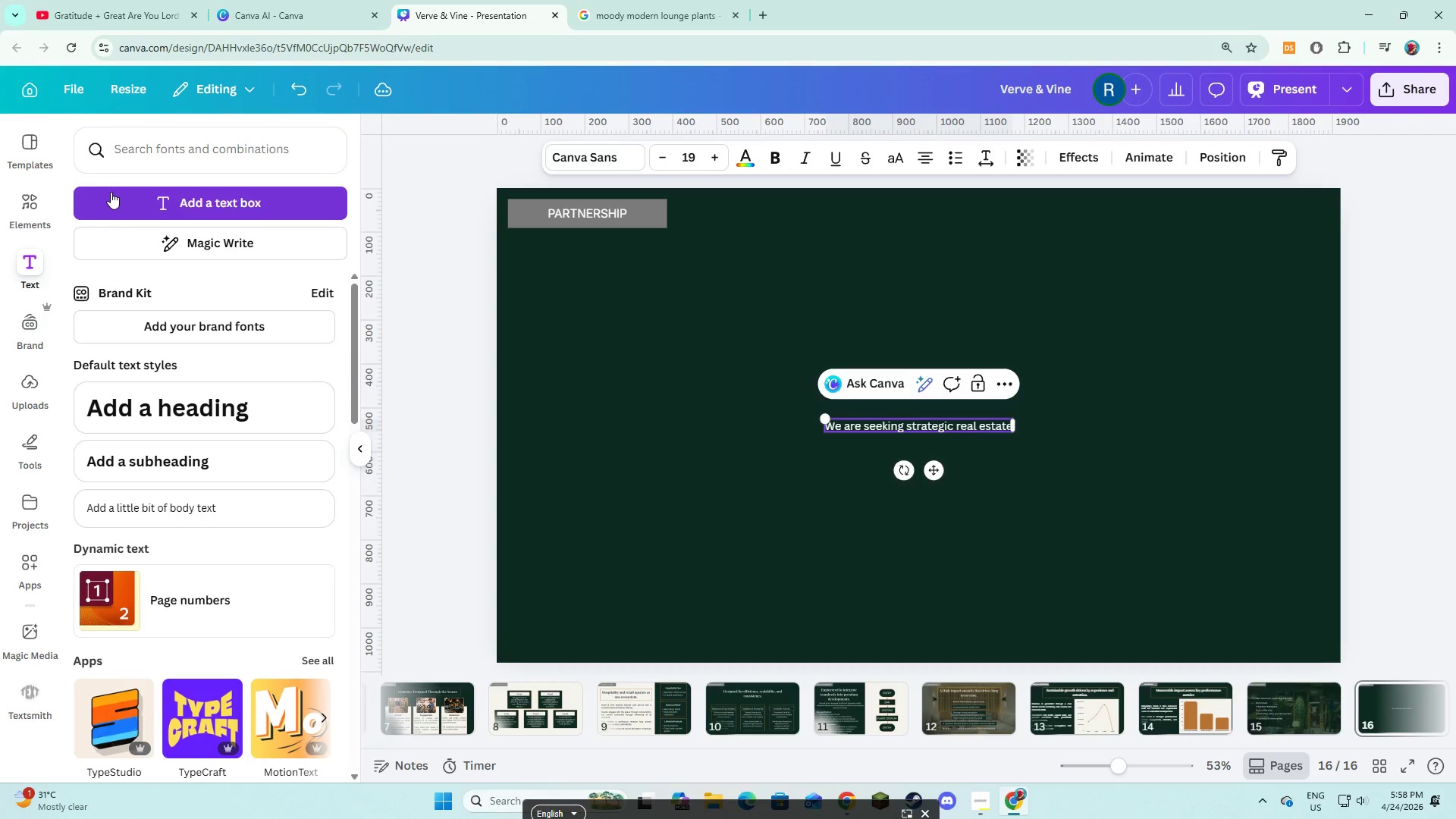 
key(Control+A)
 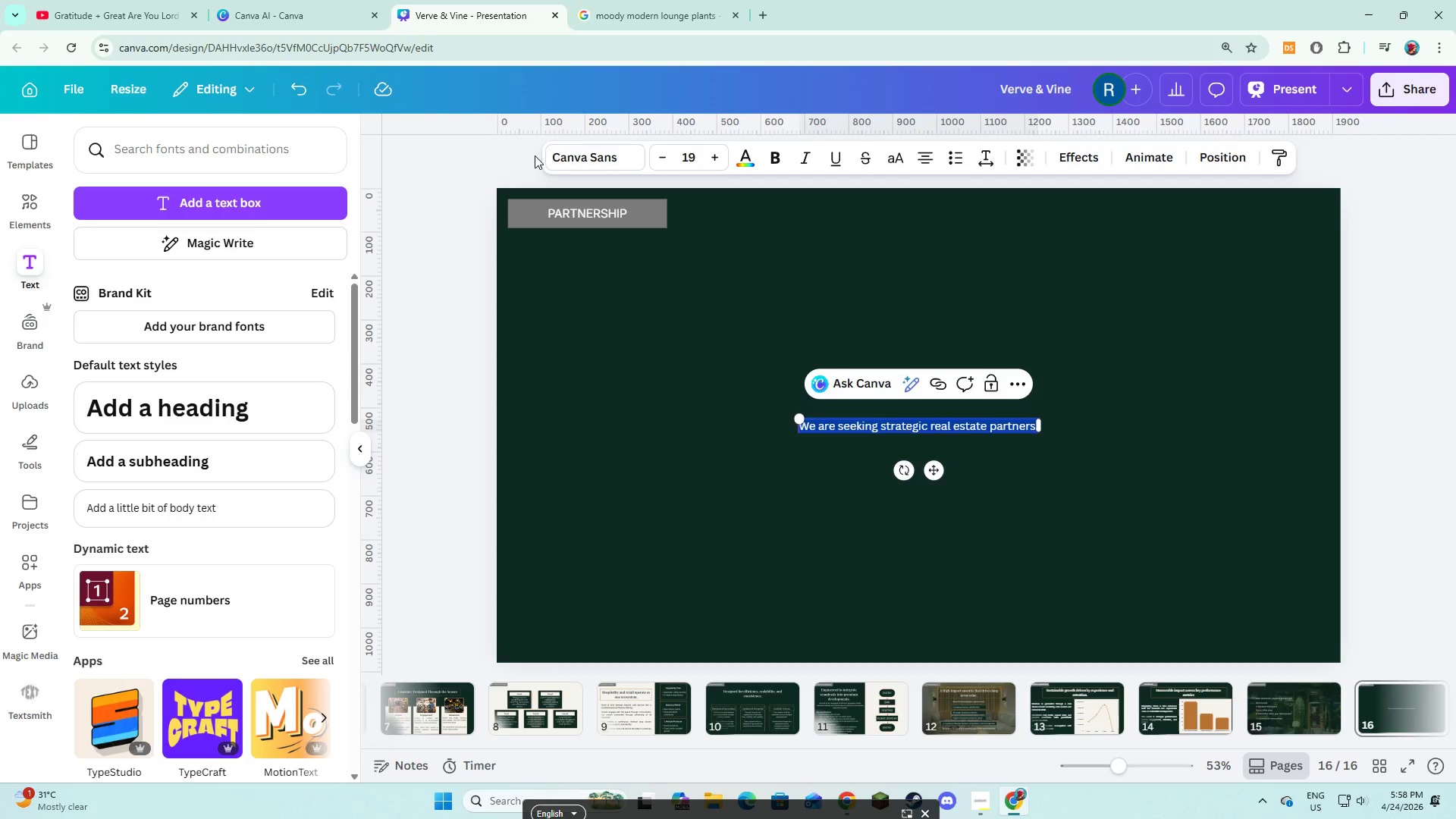 
left_click([565, 161])
 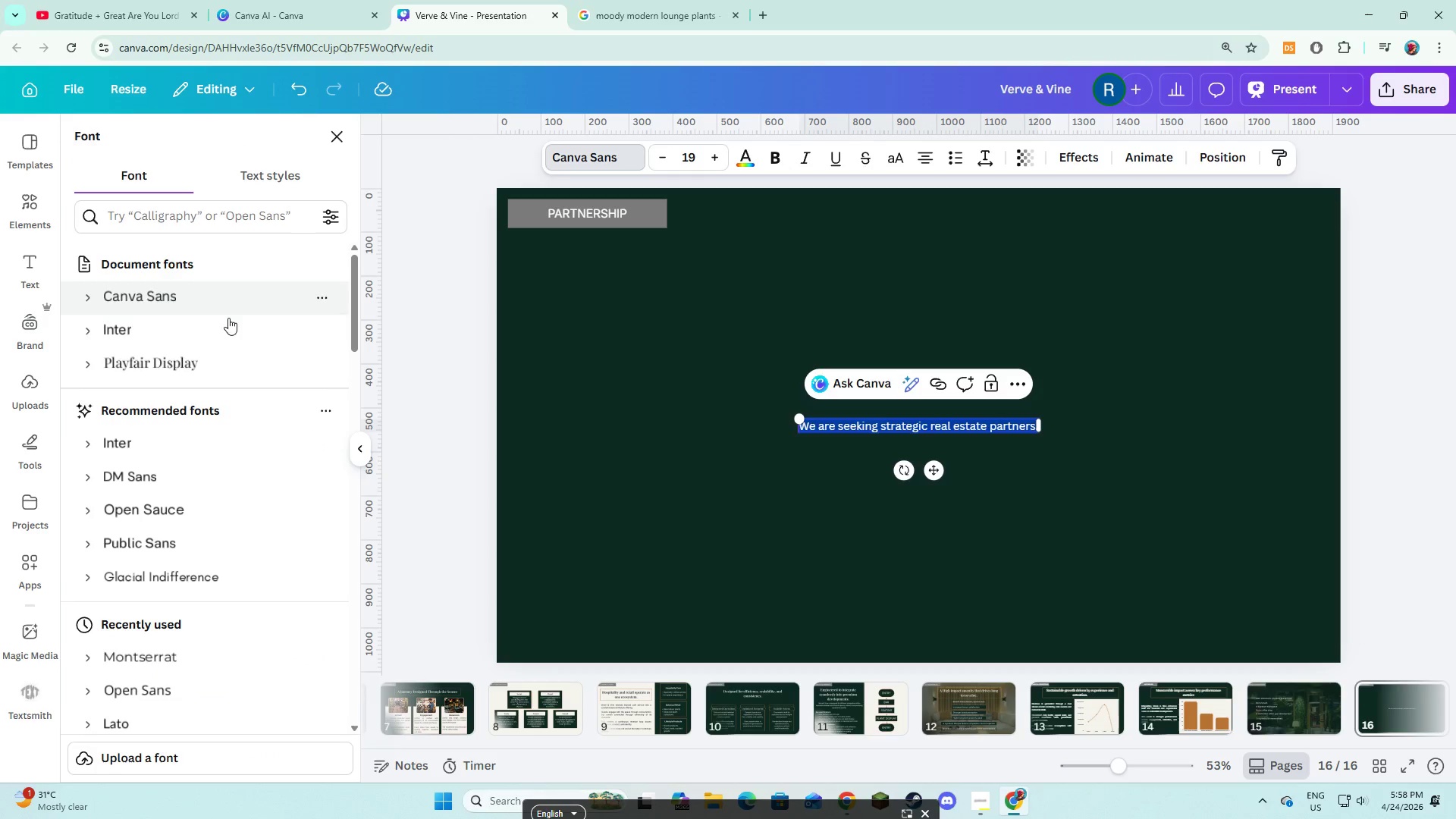 
left_click([202, 362])
 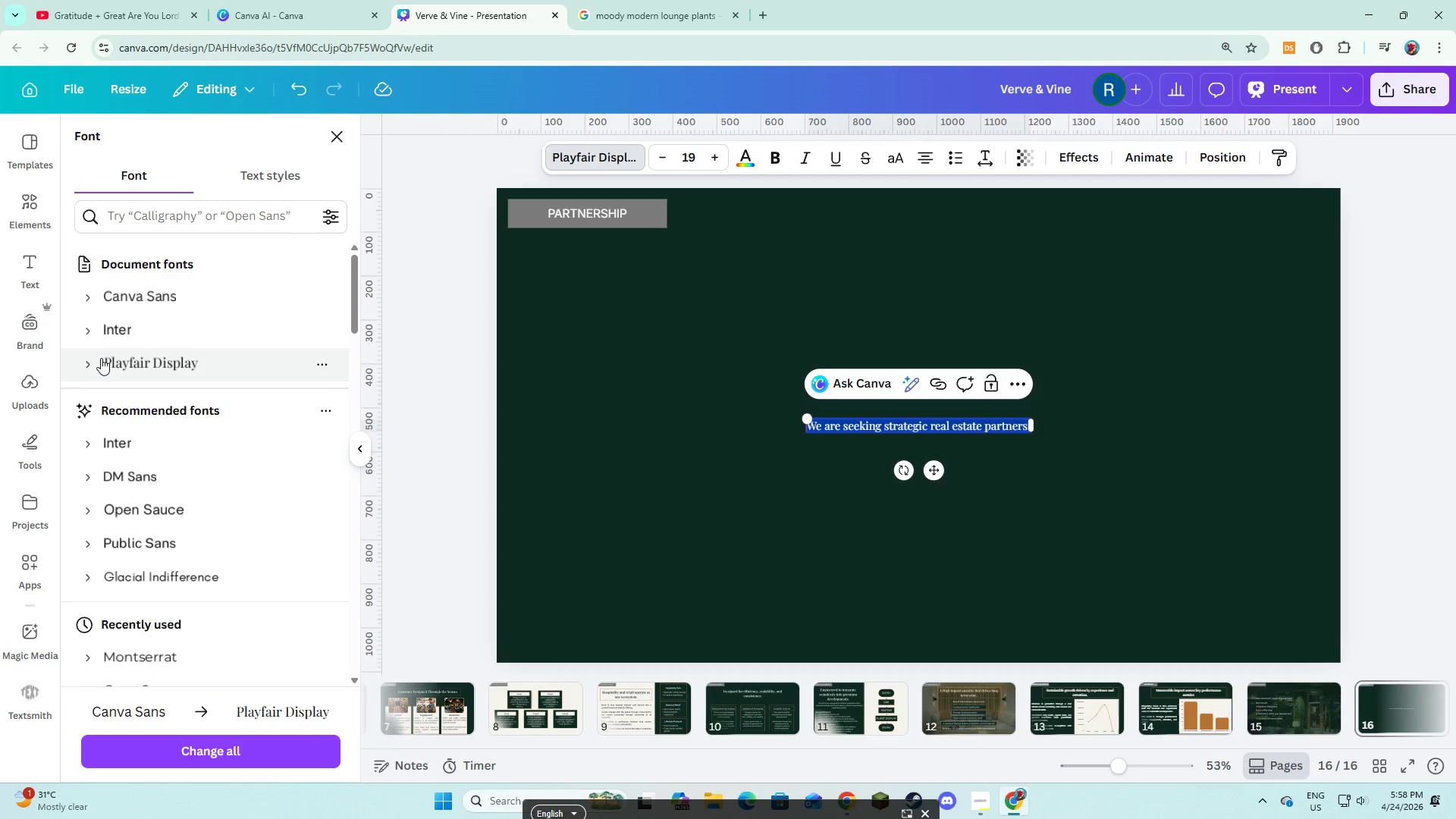 
left_click([97, 361])
 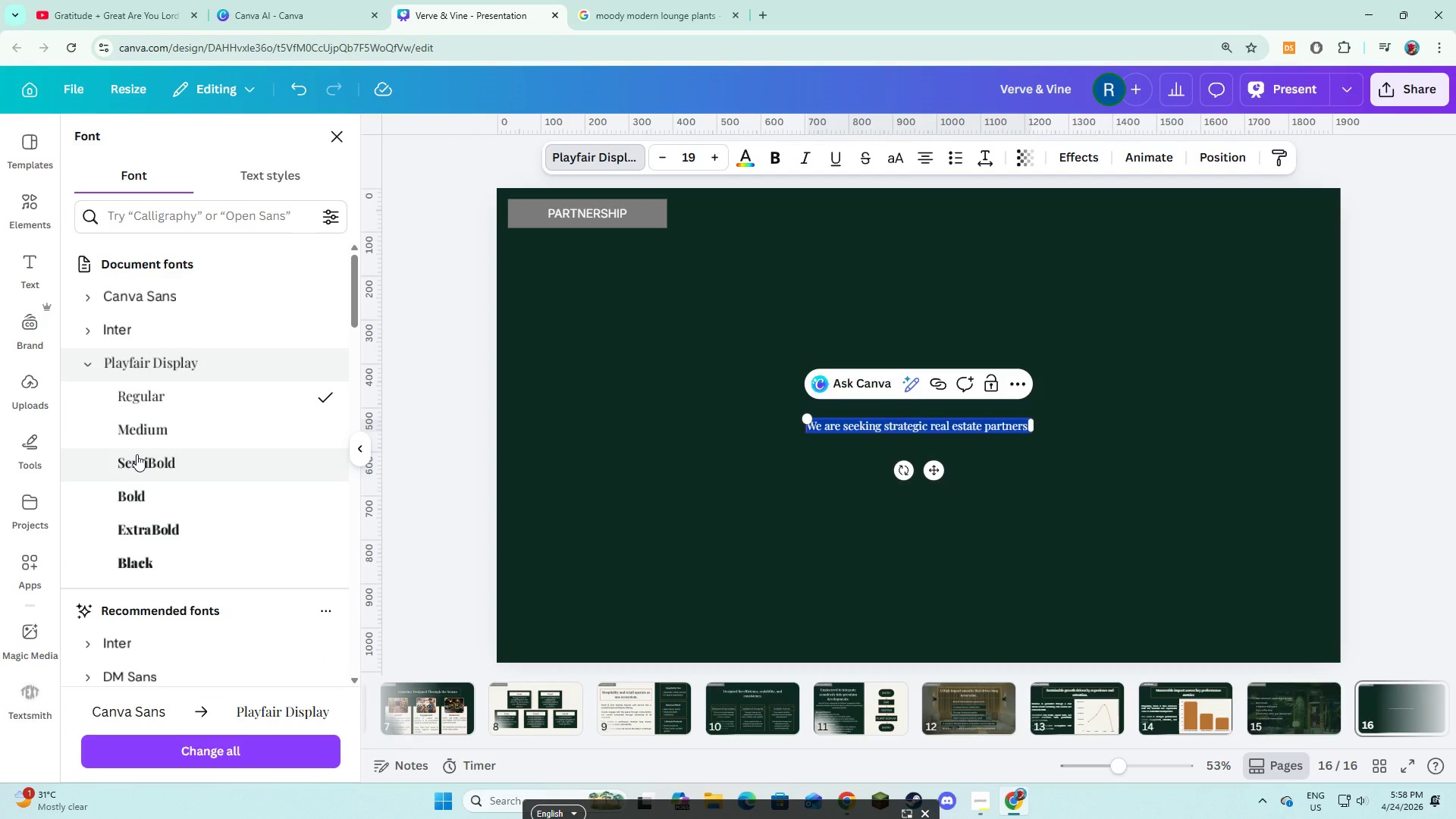 
left_click([136, 455])
 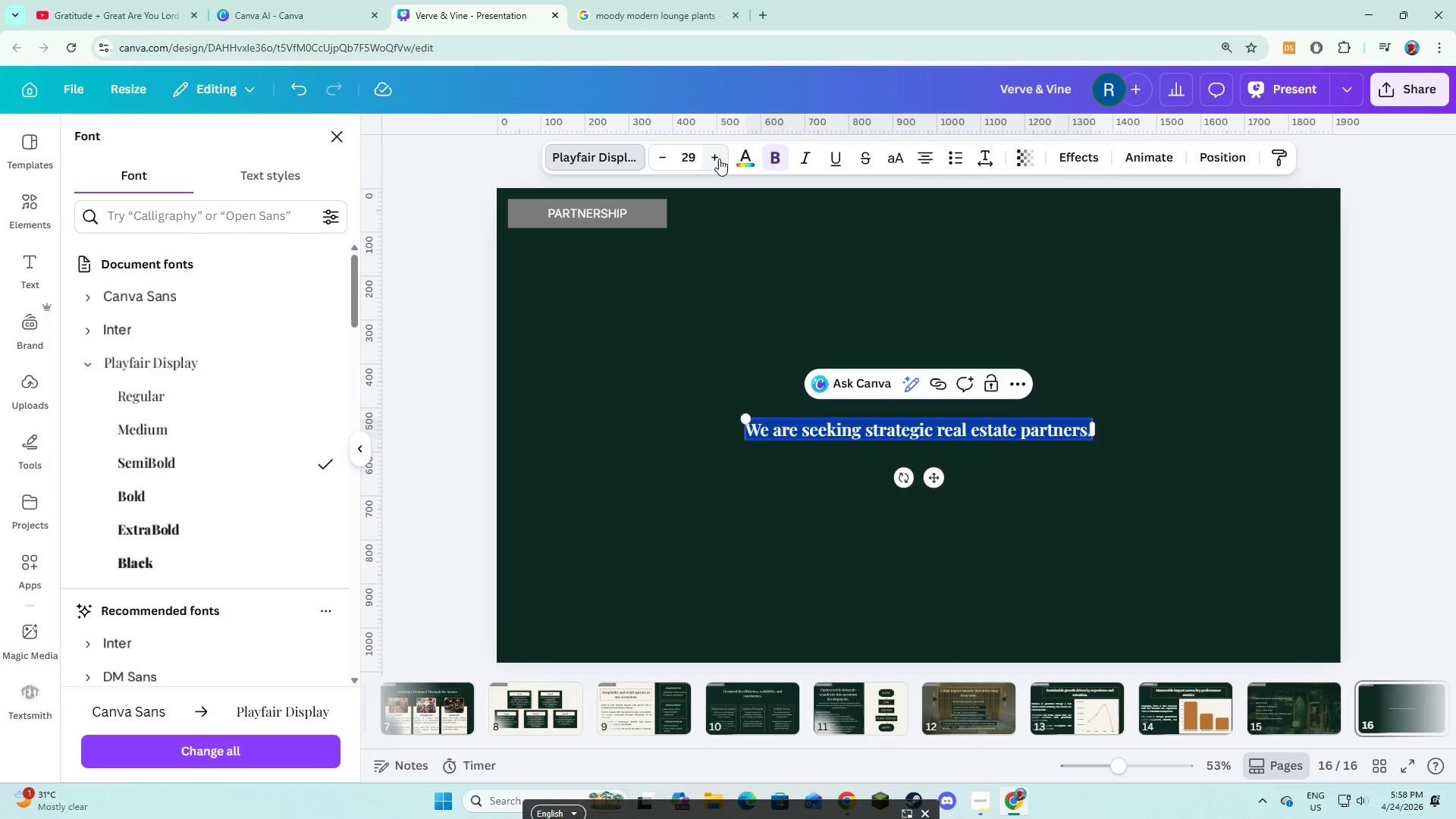 
left_click([719, 158])
 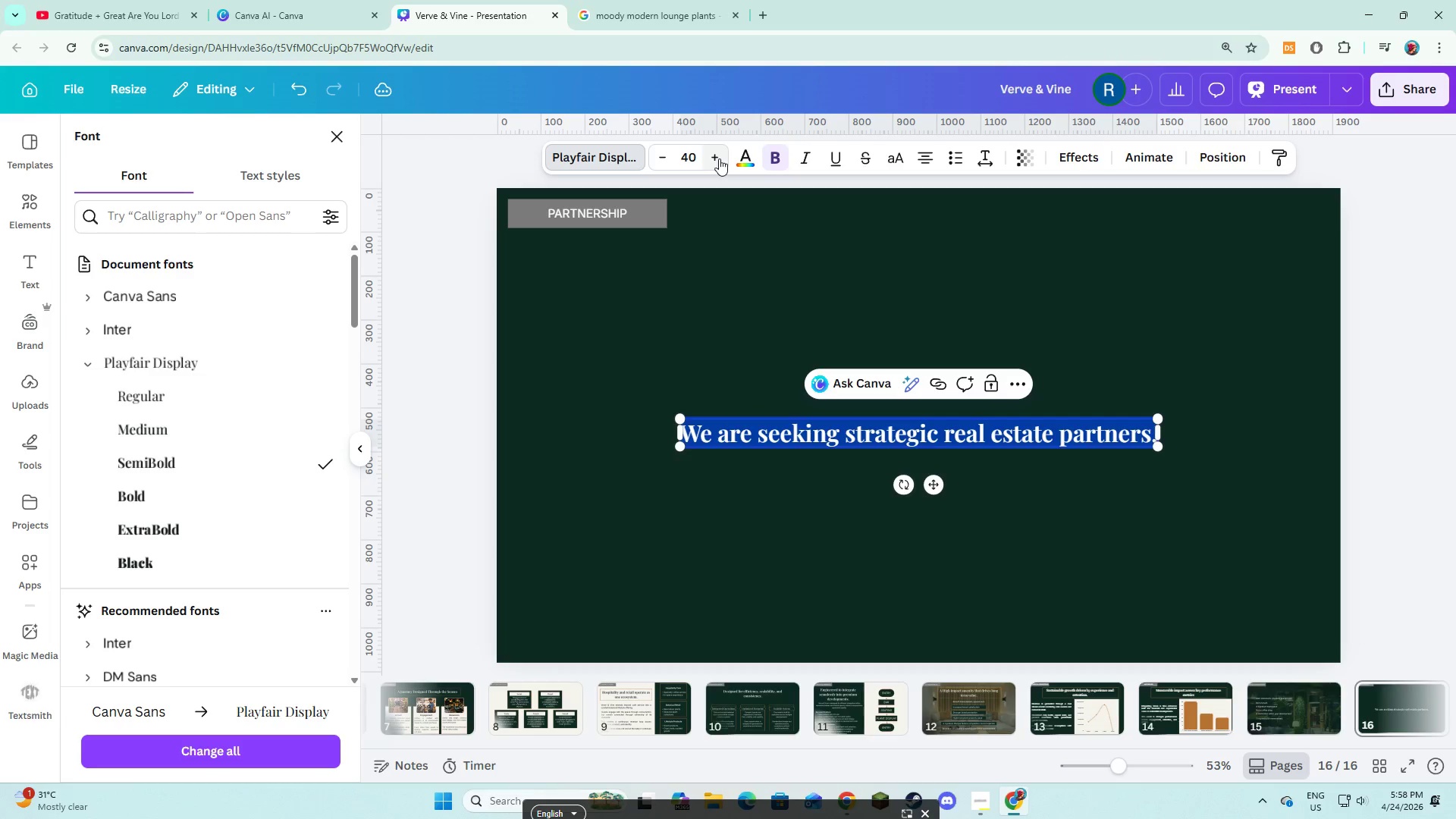 
left_click([719, 158])
 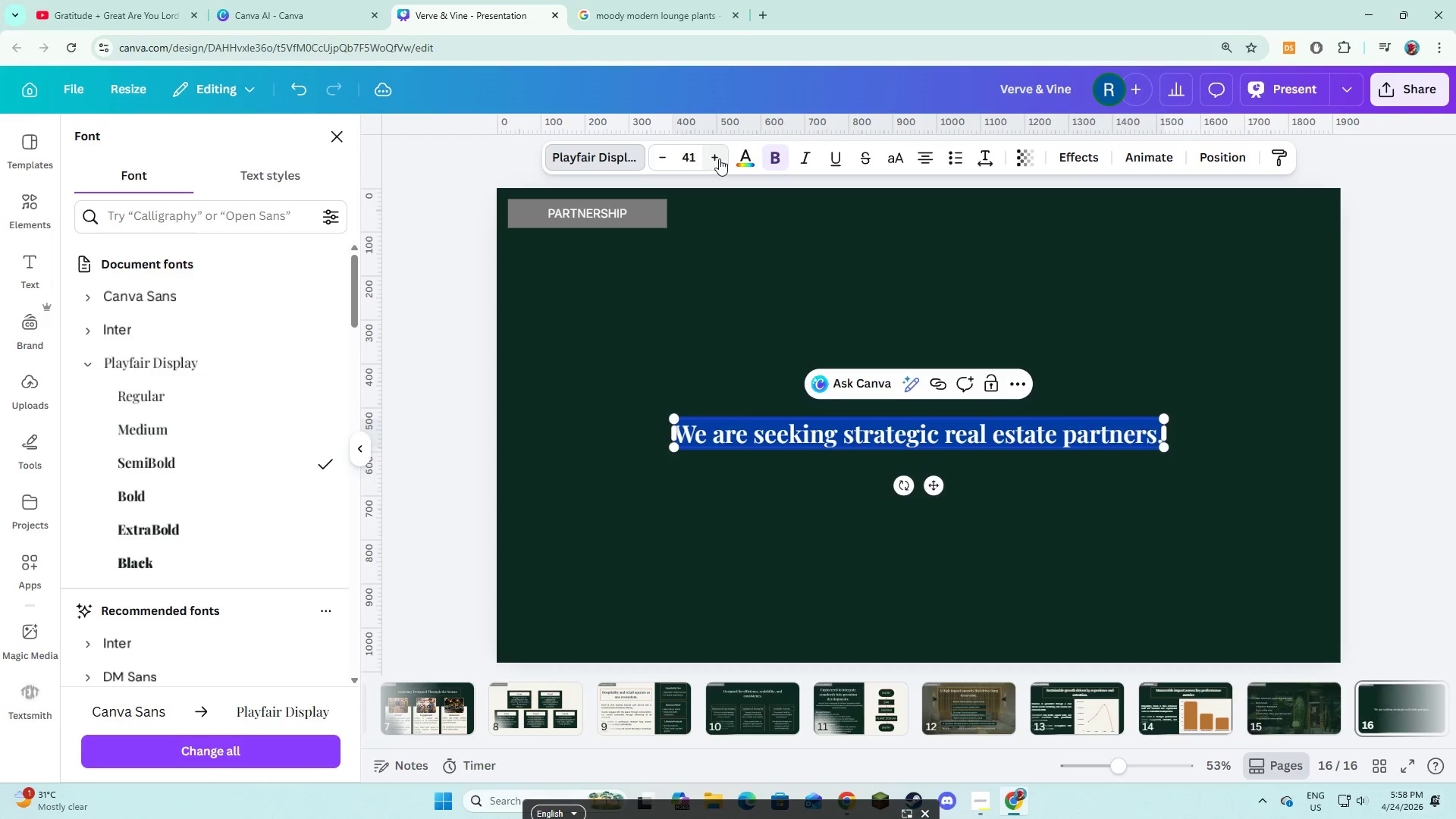 
double_click([719, 158])
 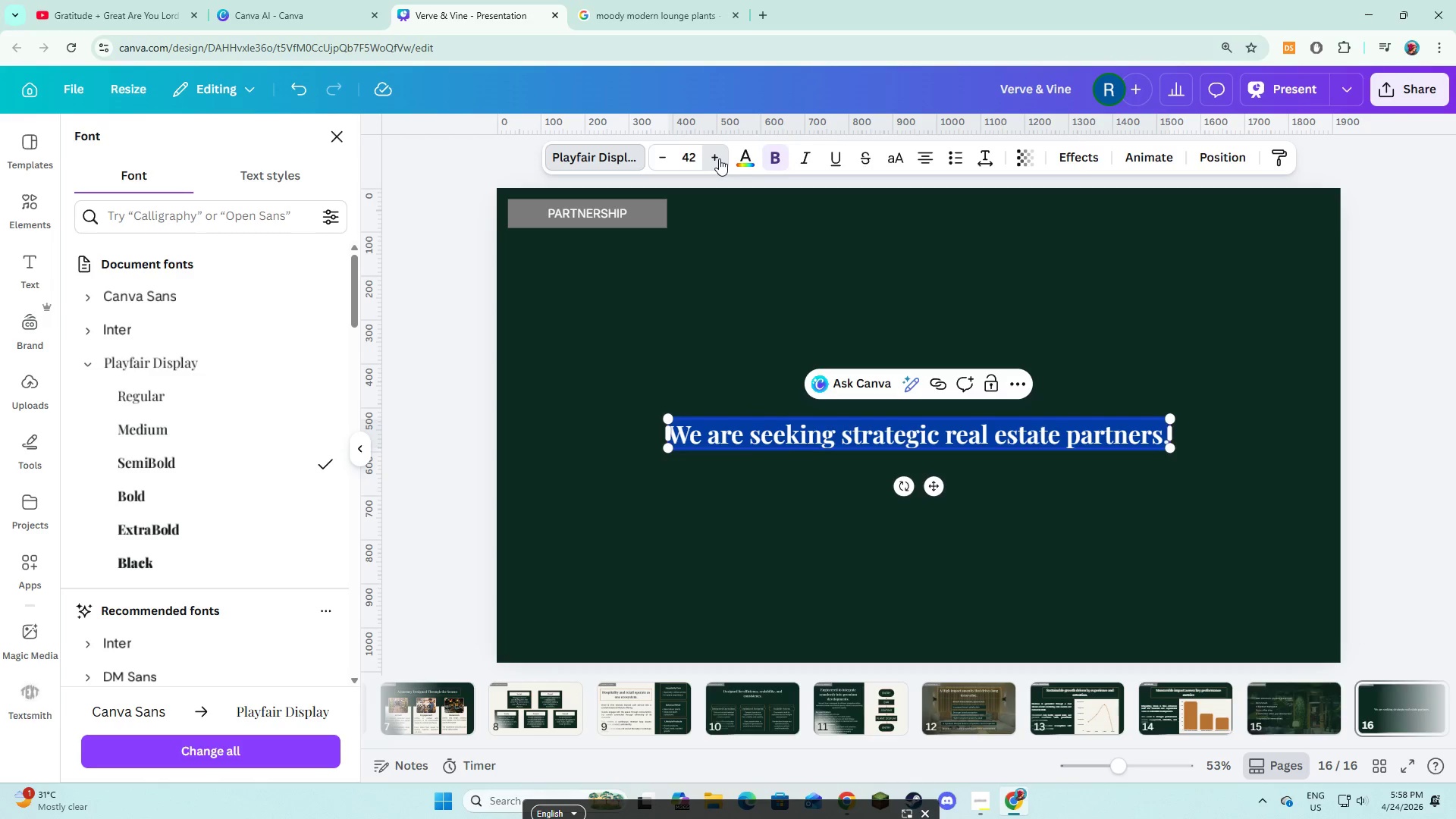 
triple_click([719, 158])
 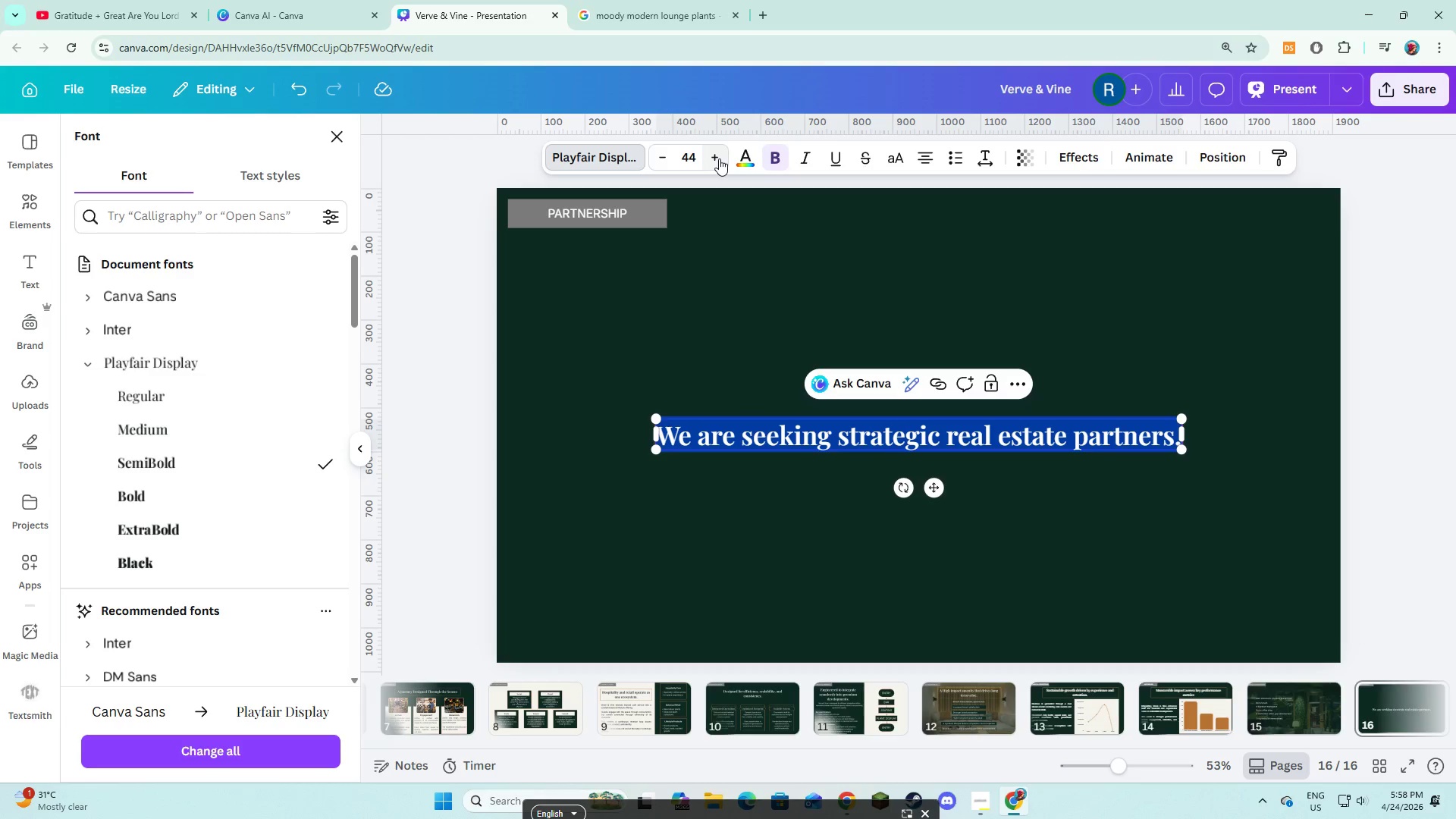 
triple_click([719, 158])
 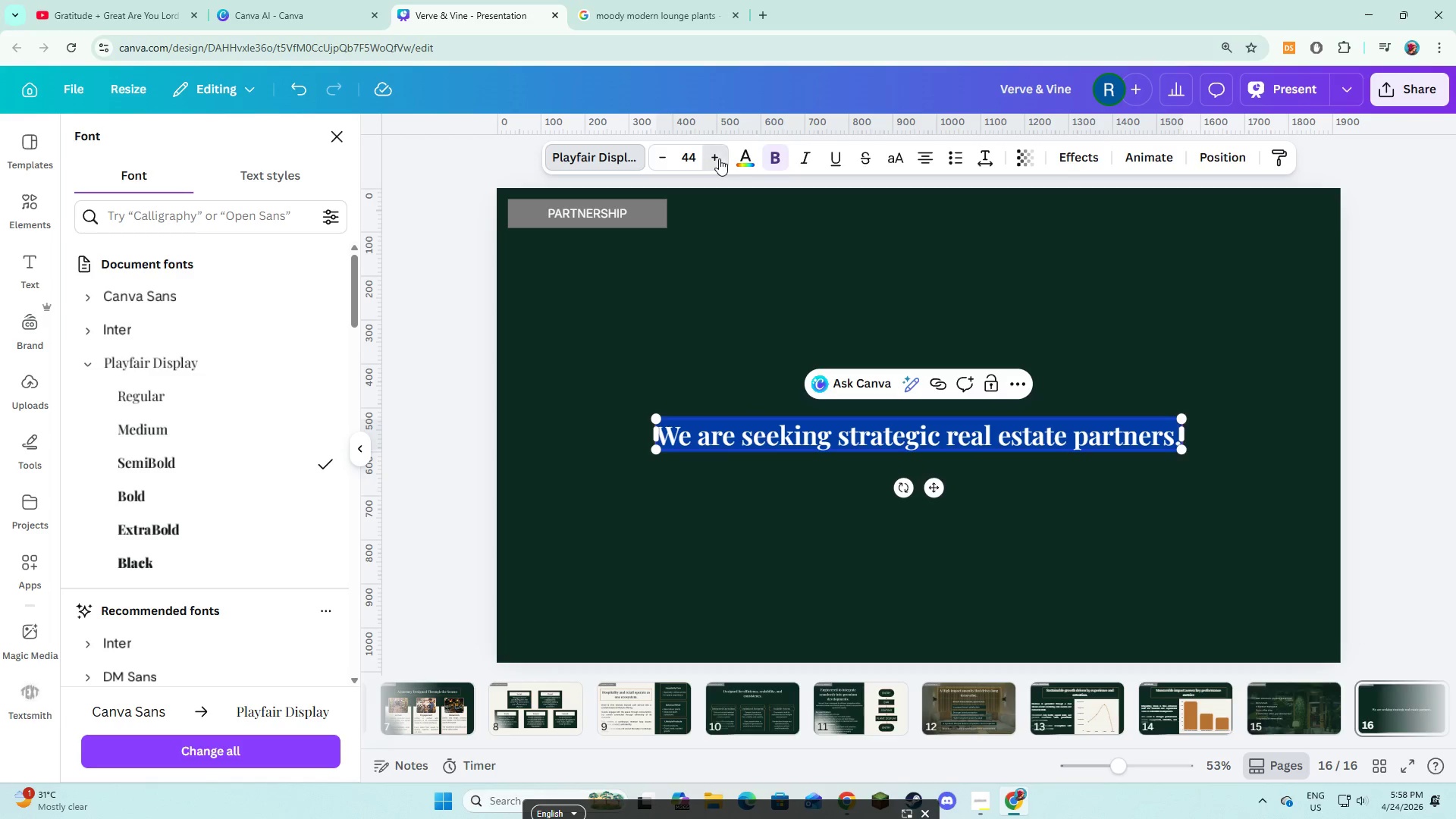 
triple_click([719, 158])
 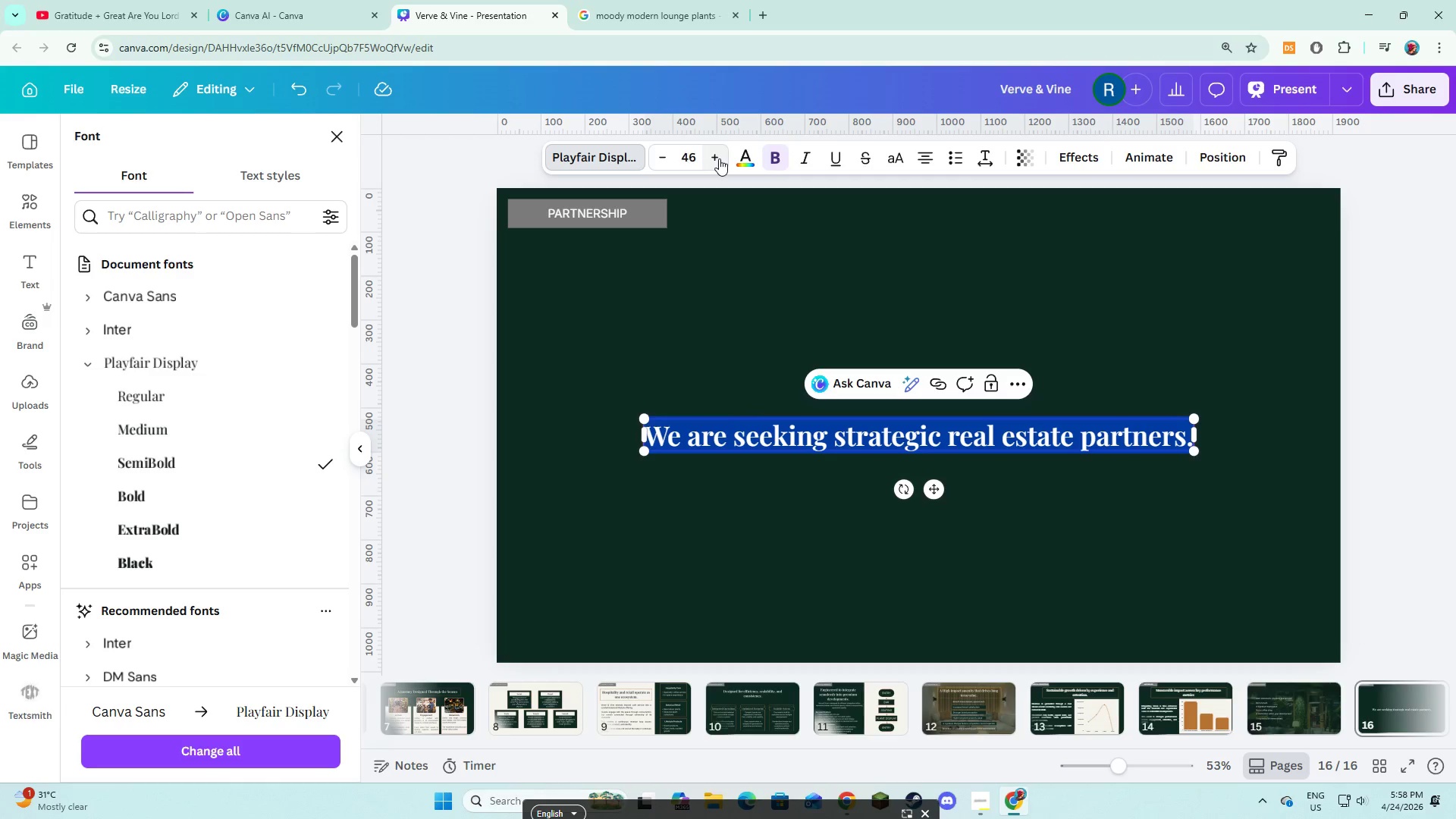 
triple_click([719, 158])
 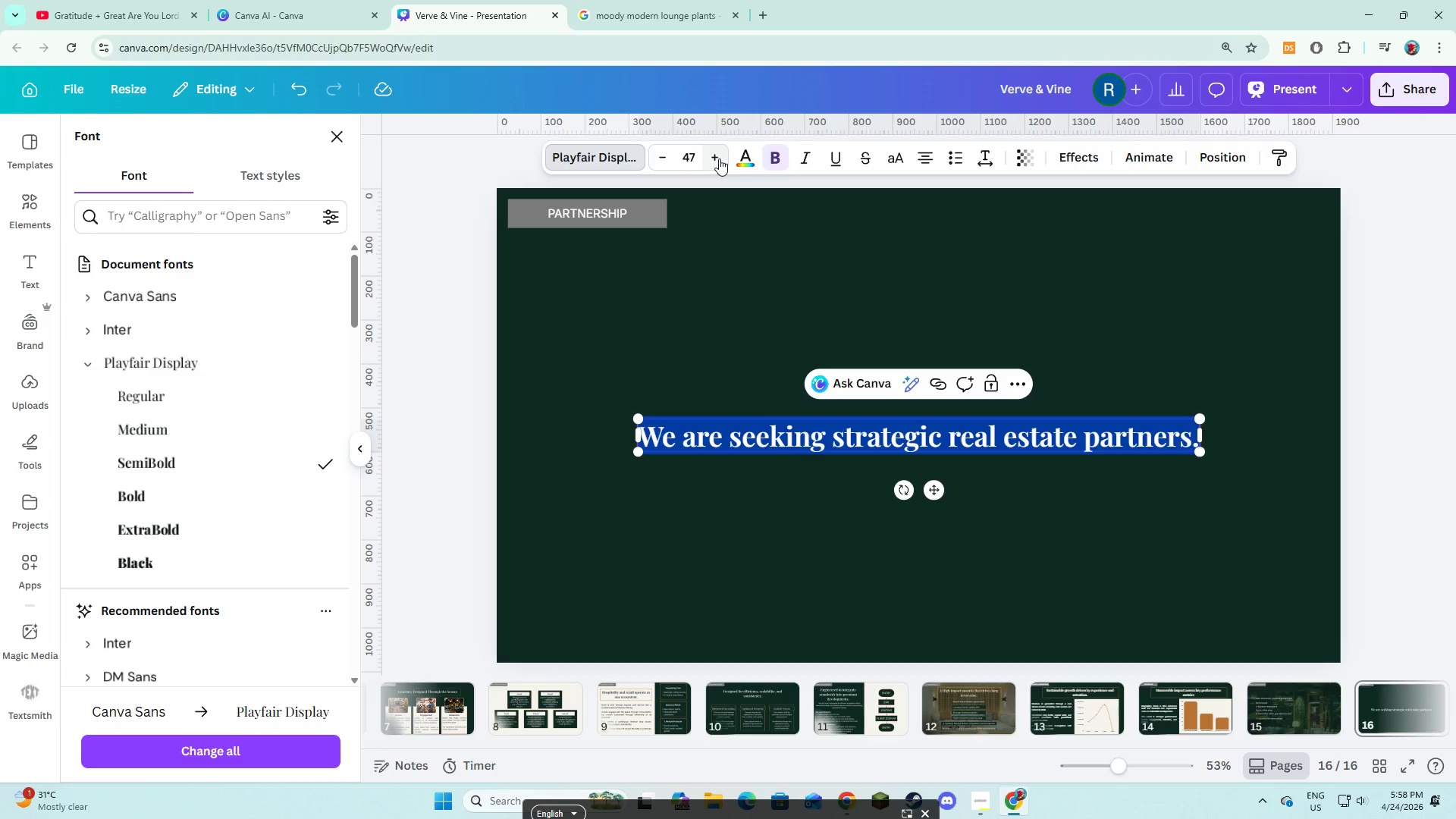 
triple_click([719, 158])
 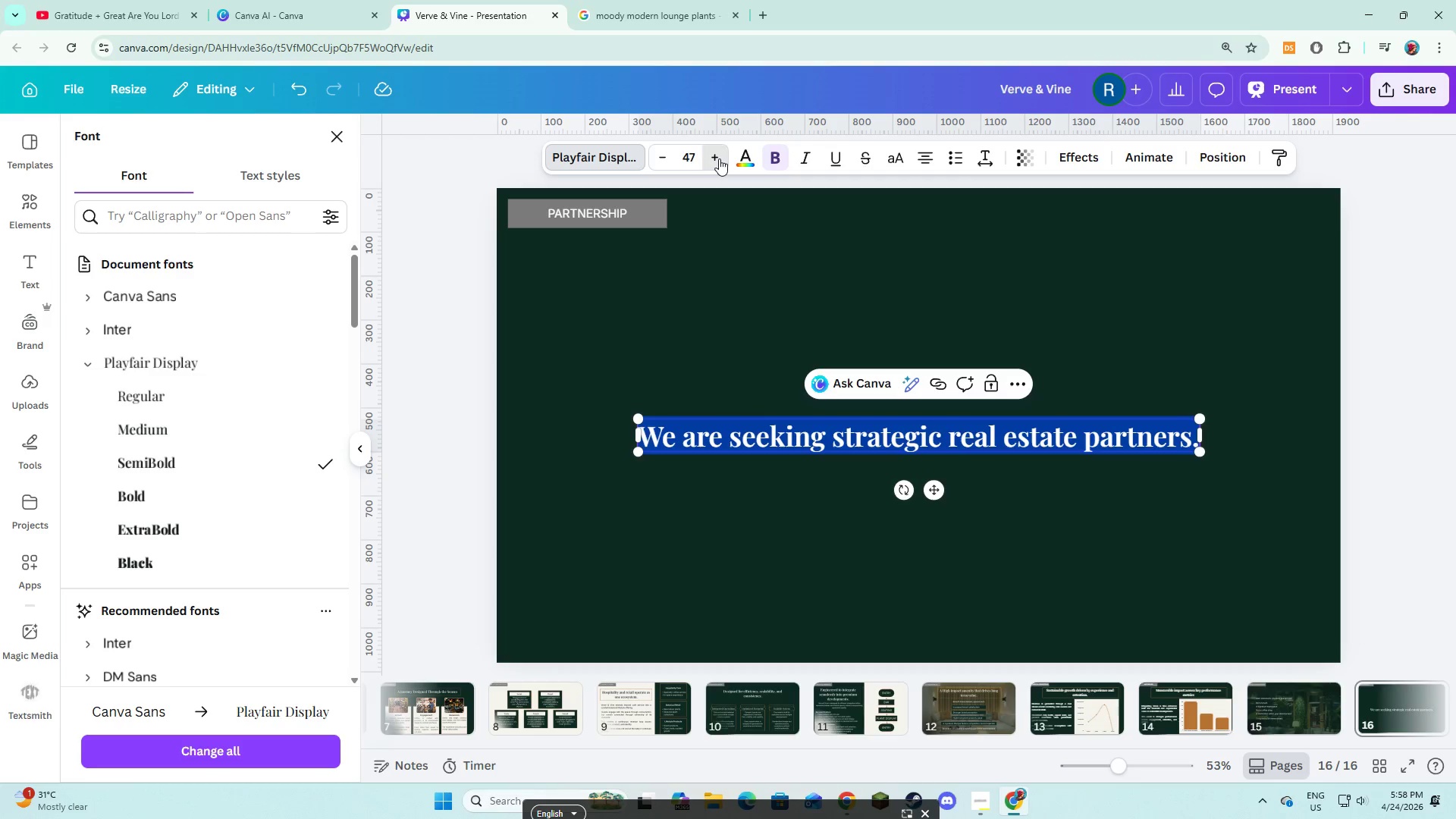 
triple_click([719, 158])
 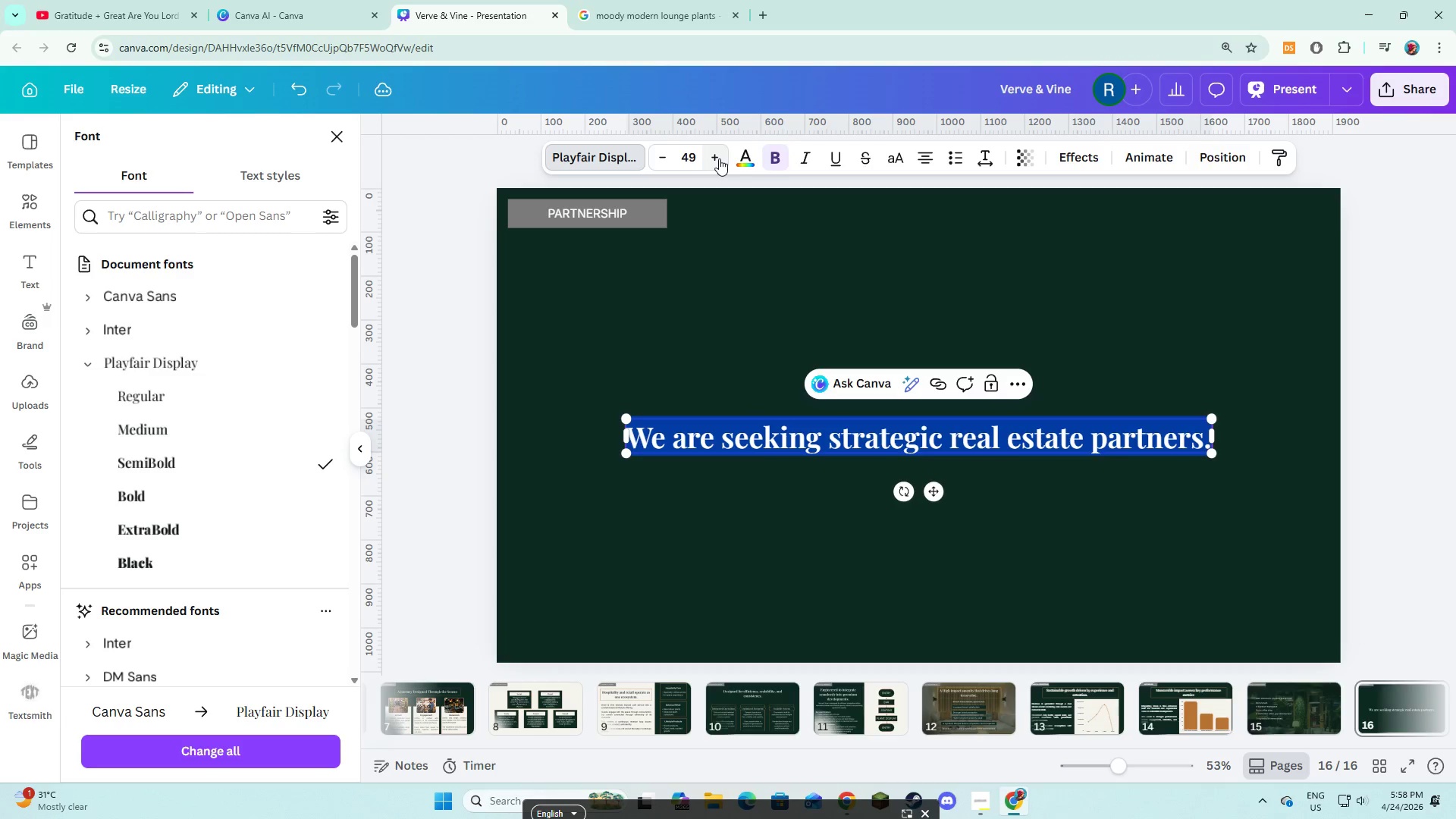 
left_click([719, 158])
 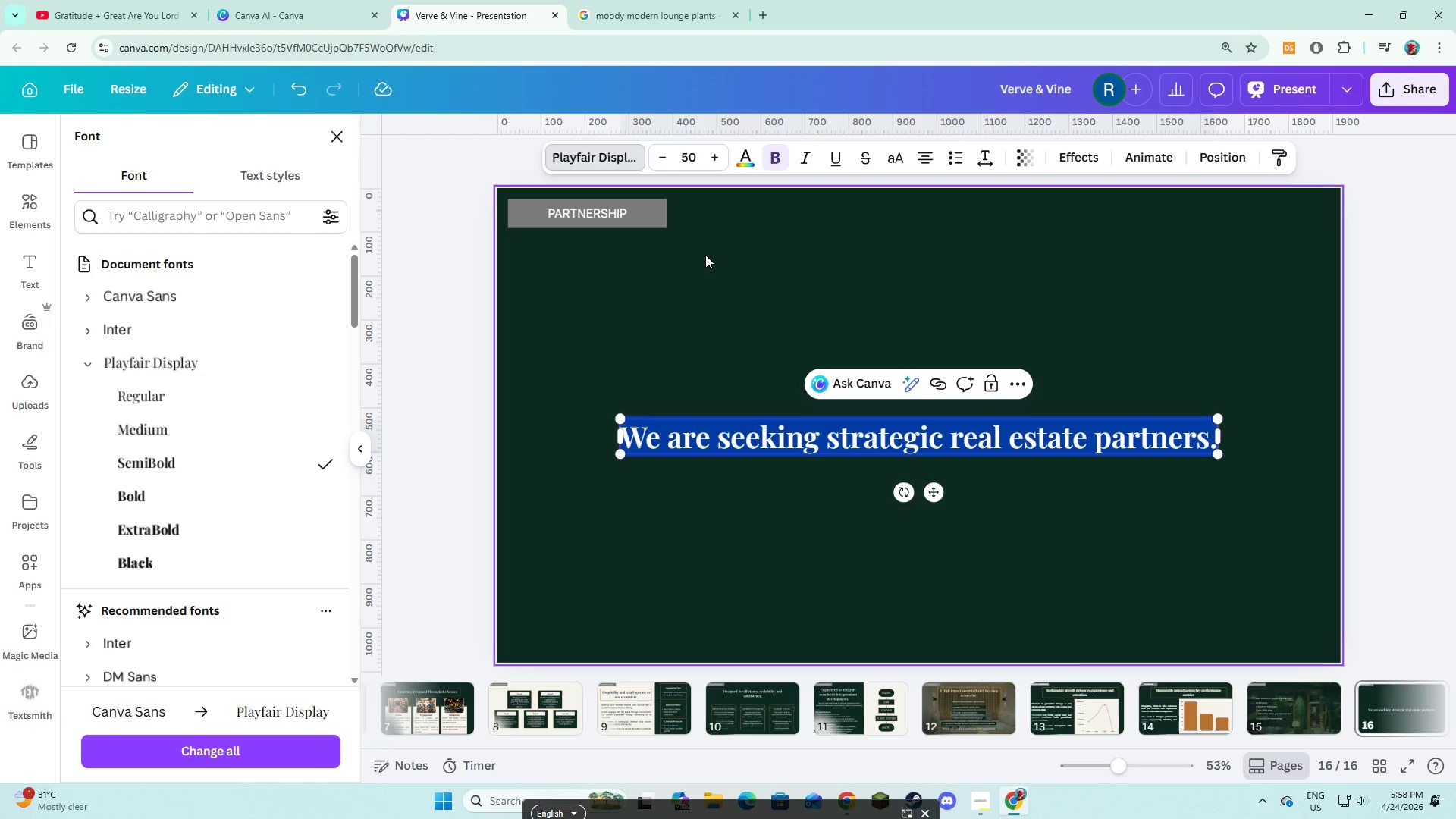 
left_click([705, 255])
 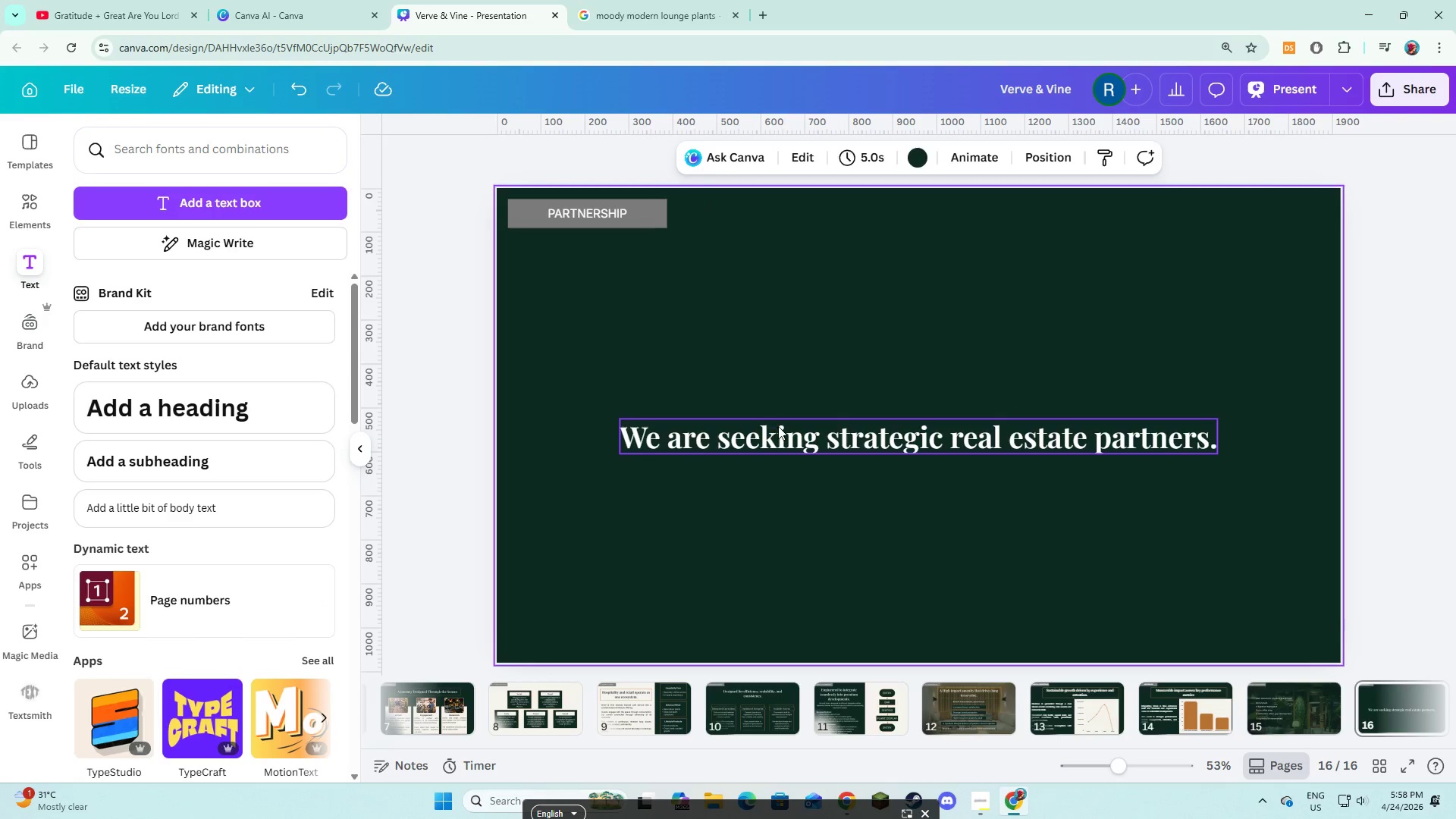 
left_click_drag(start_coordinate=[778, 426], to_coordinate=[775, 287])
 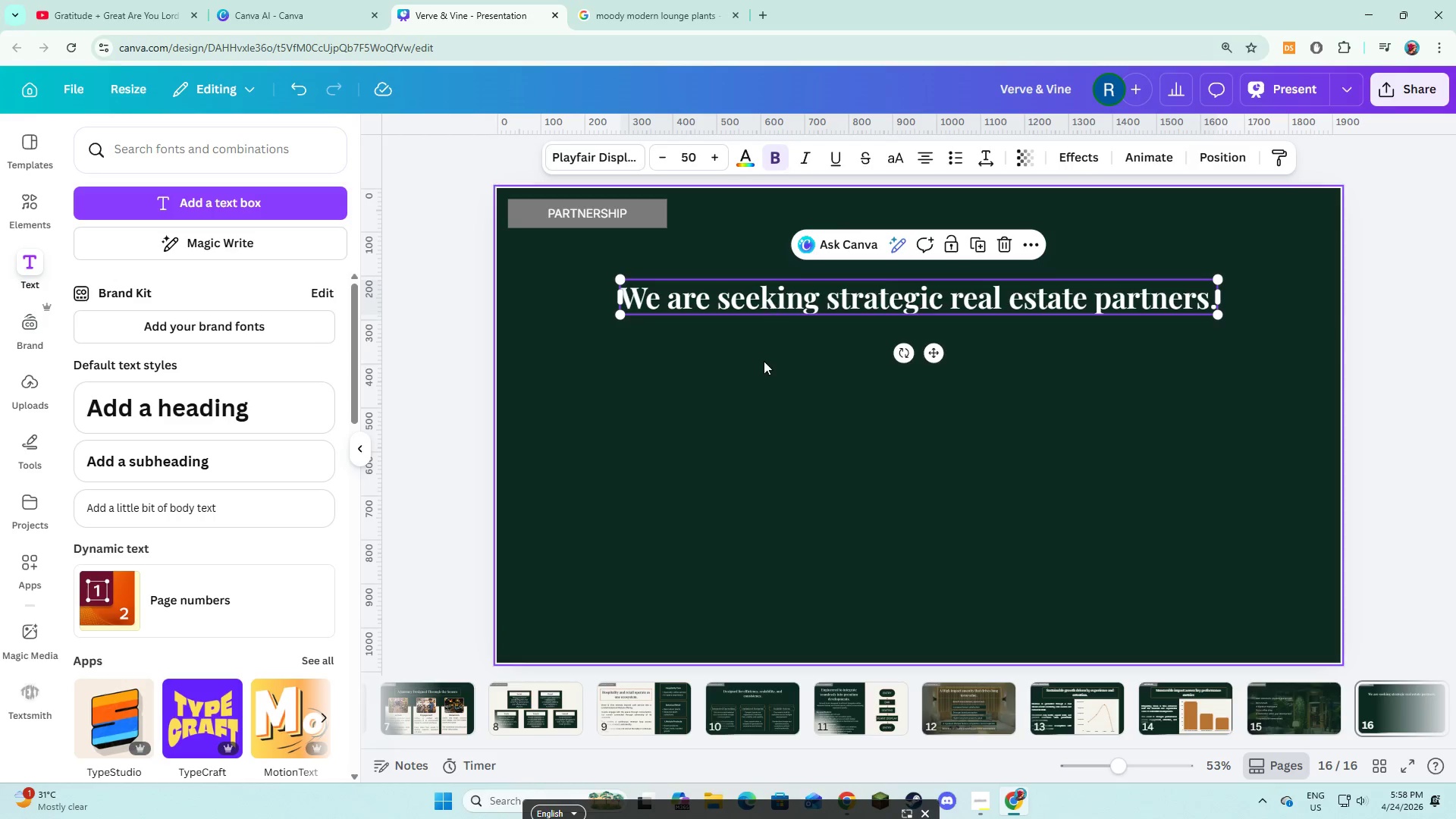 
left_click([764, 361])
 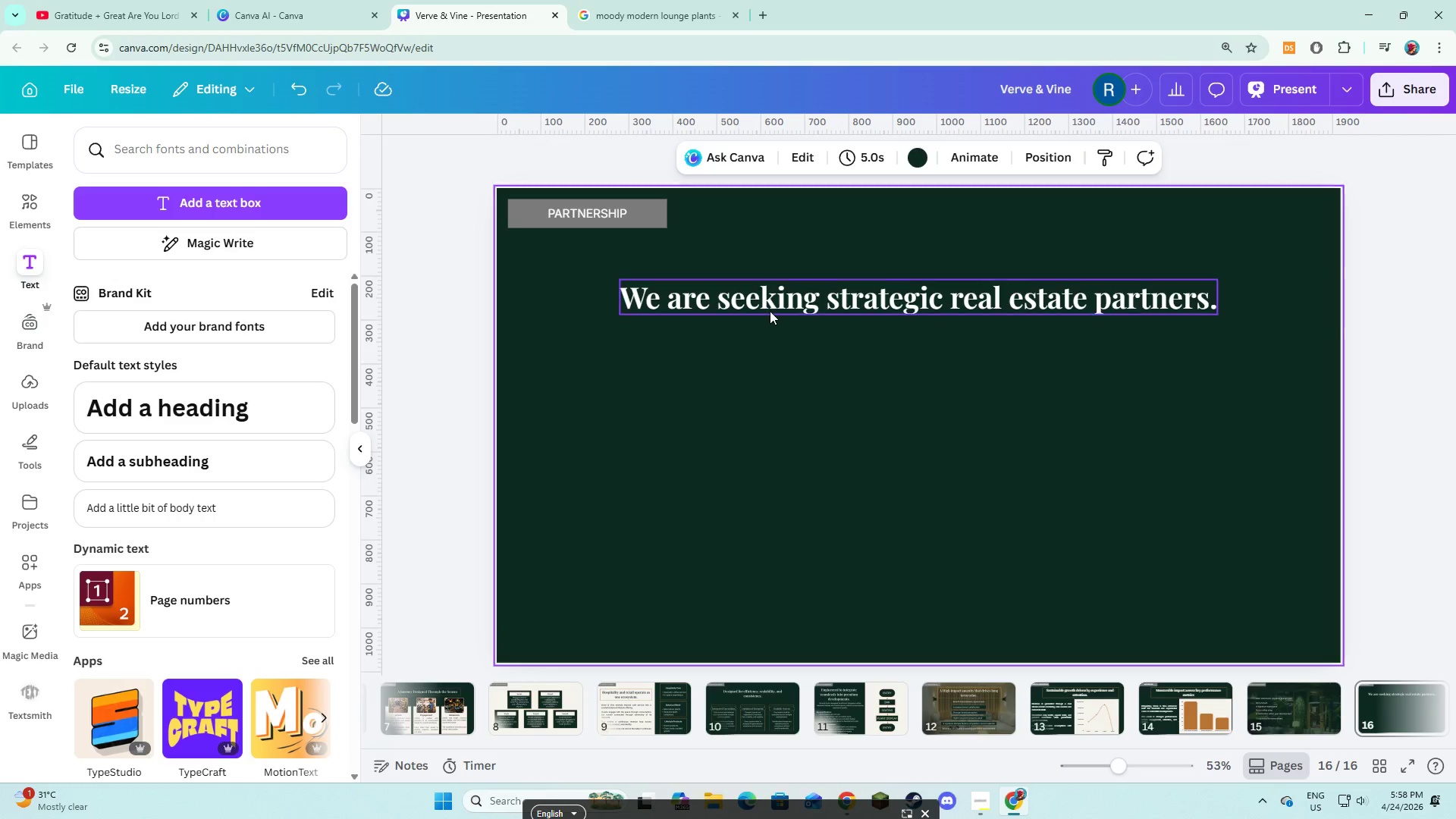 
left_click([770, 311])
 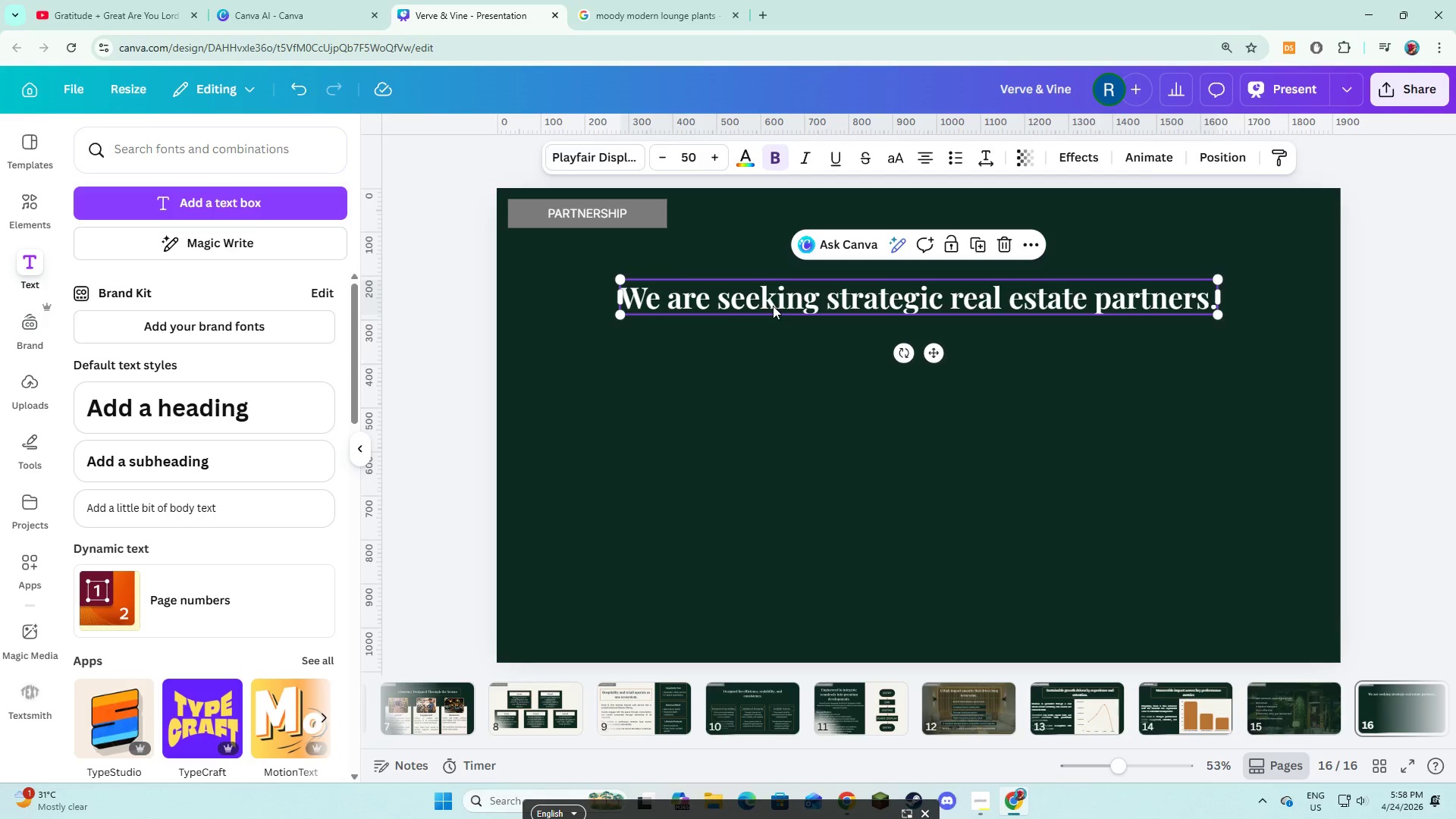 
left_click_drag(start_coordinate=[773, 306], to_coordinate=[771, 299])
 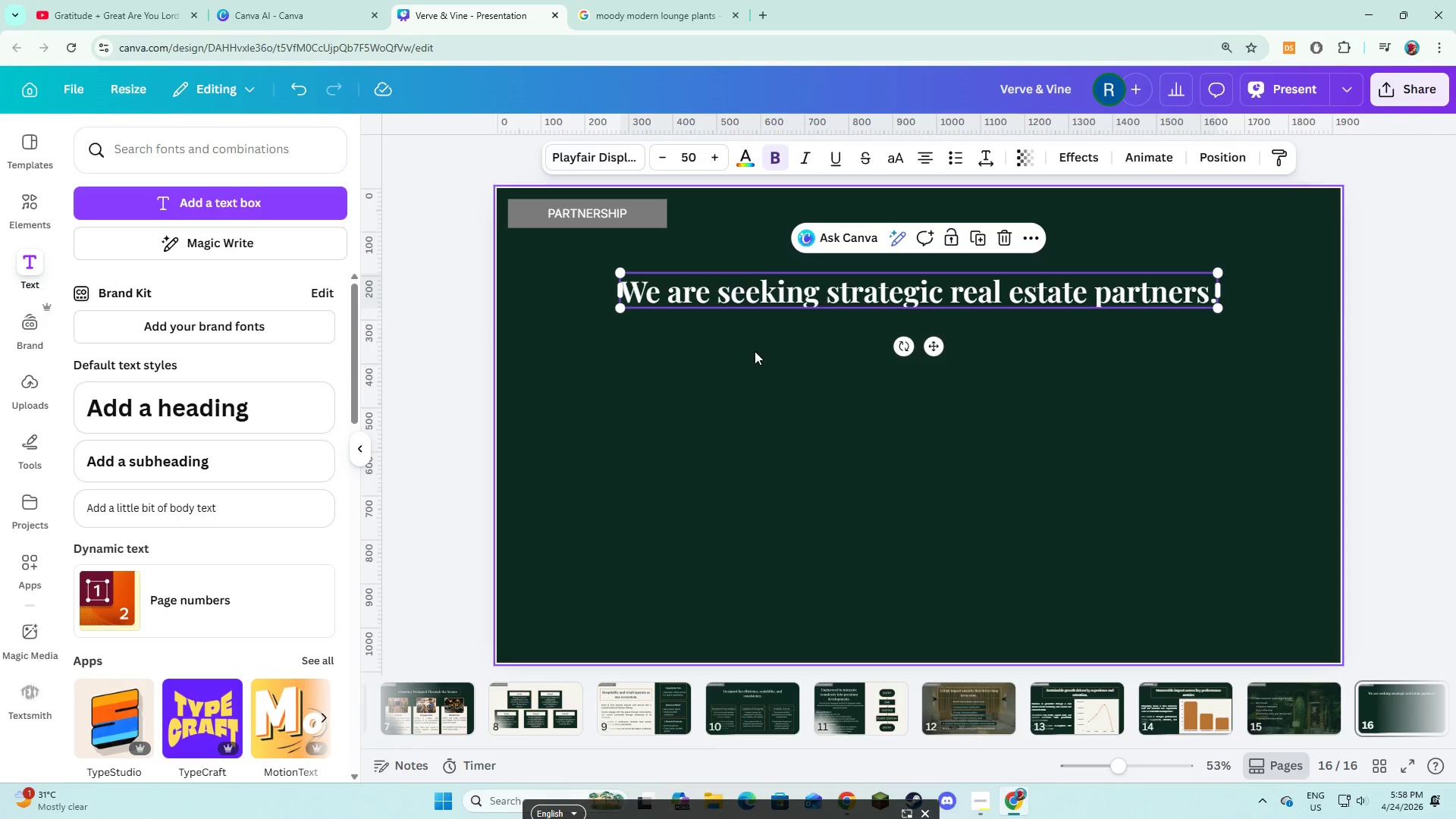 
left_click([755, 351])
 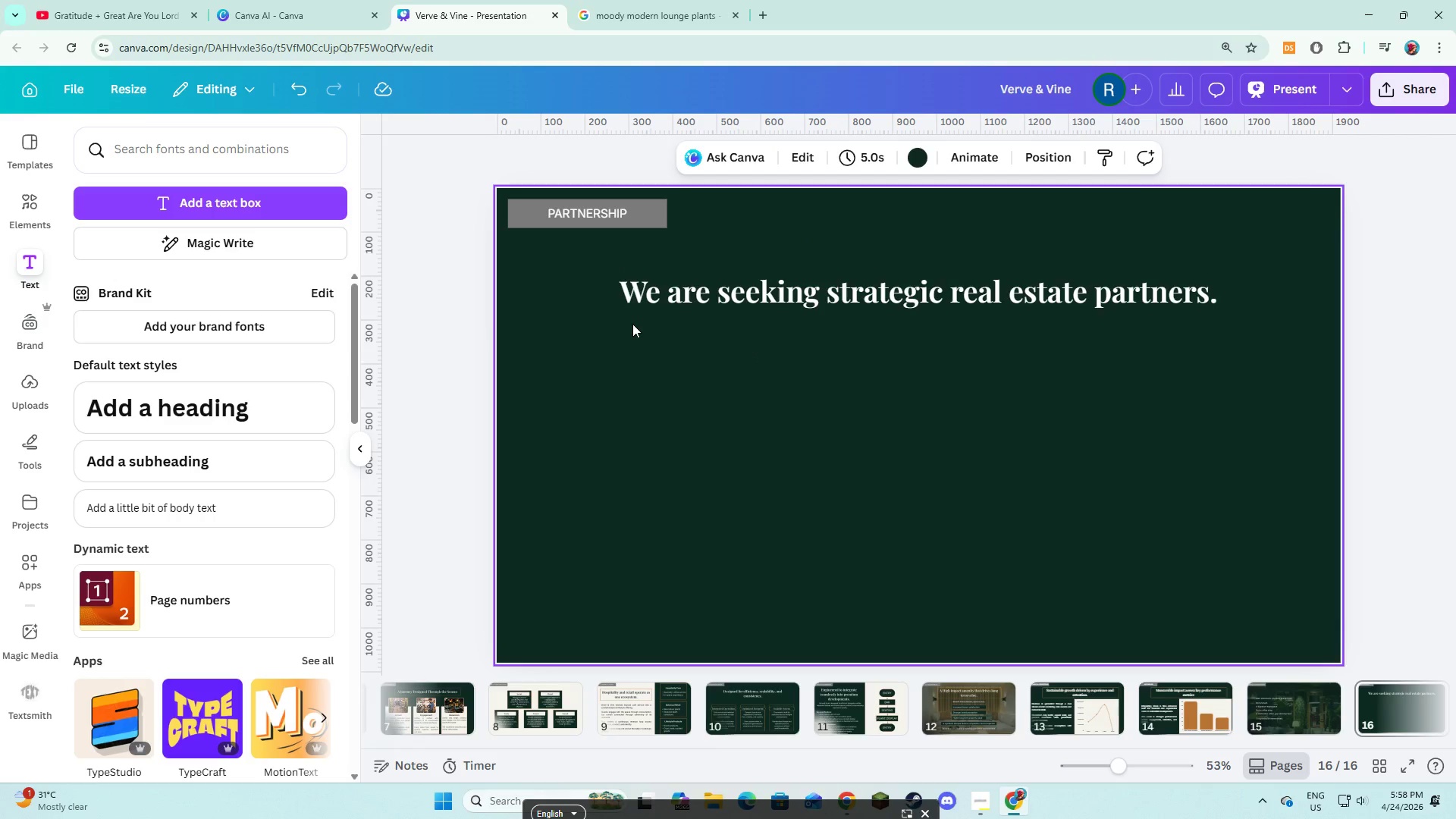 
left_click([237, 202])
 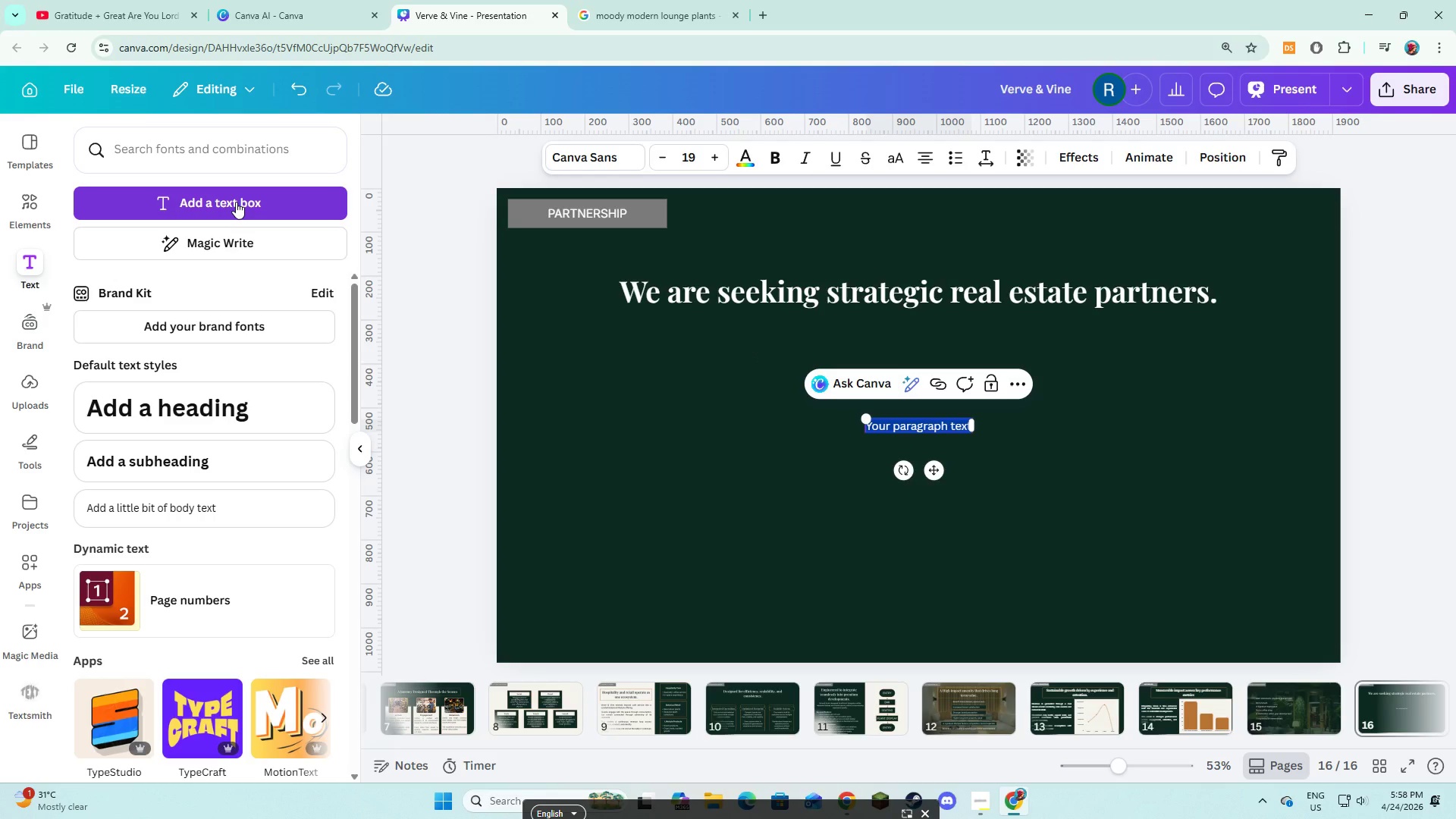 
type(Verve & Vine is designed to integrate seamlessly into premium residential develop,emt)
key(Backspace)
key(Backspace)
key(Backspace)
key(Backspace)
type(=ment)
key(Backspace)
key(Backspace)
key(Backspace)
key(Backspace)
key(Backspace)
key(Backspace)
type(ment)
key(Backspace)
key(Backspace)
key(Backspace)
key(Backspace)
key(Backspace)
type(opment )
key(Backspace)
type(s as  a)
key(Backspace)
key(Backspace)
type(a defining lifestyle feature.)
 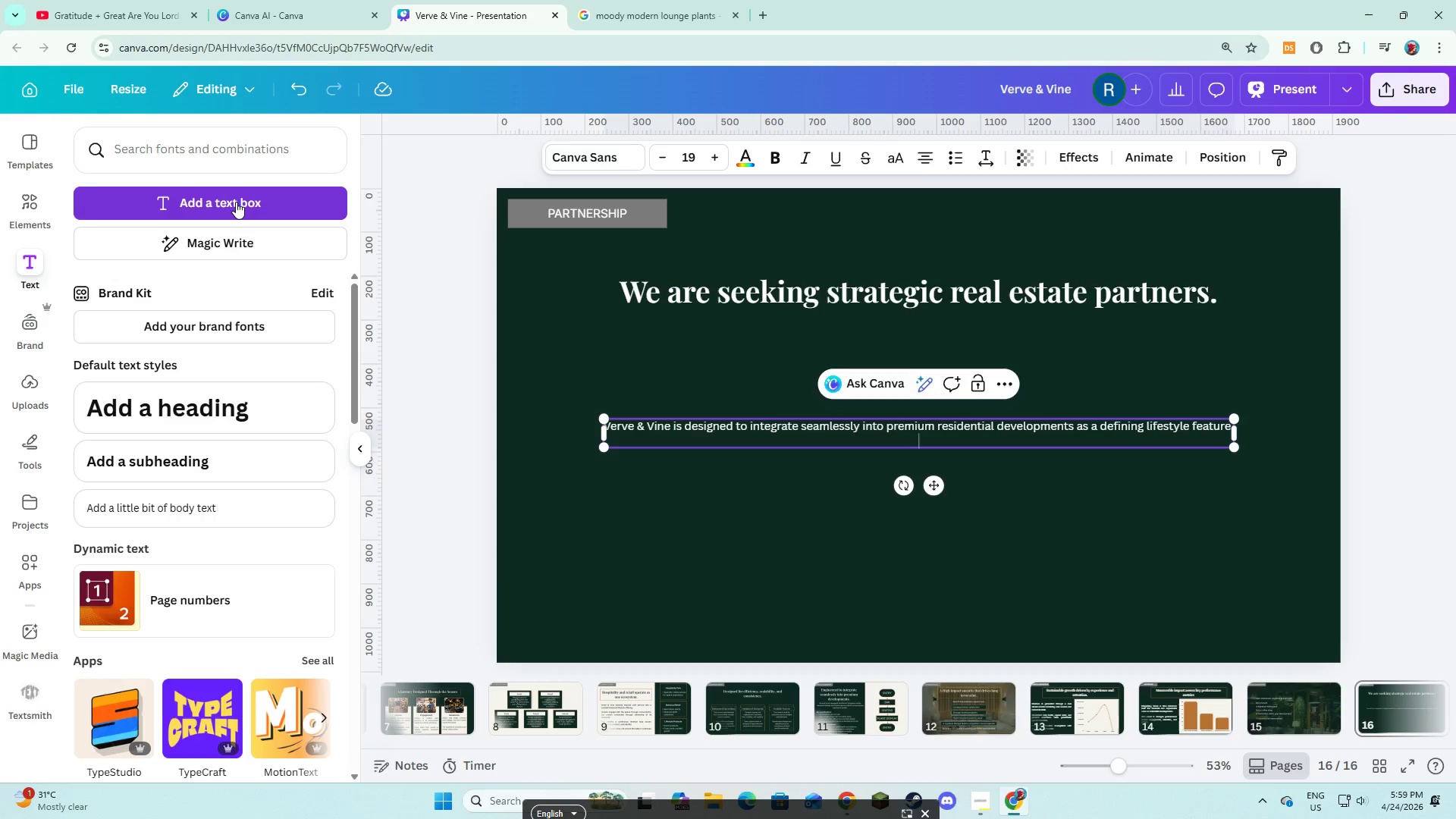 
 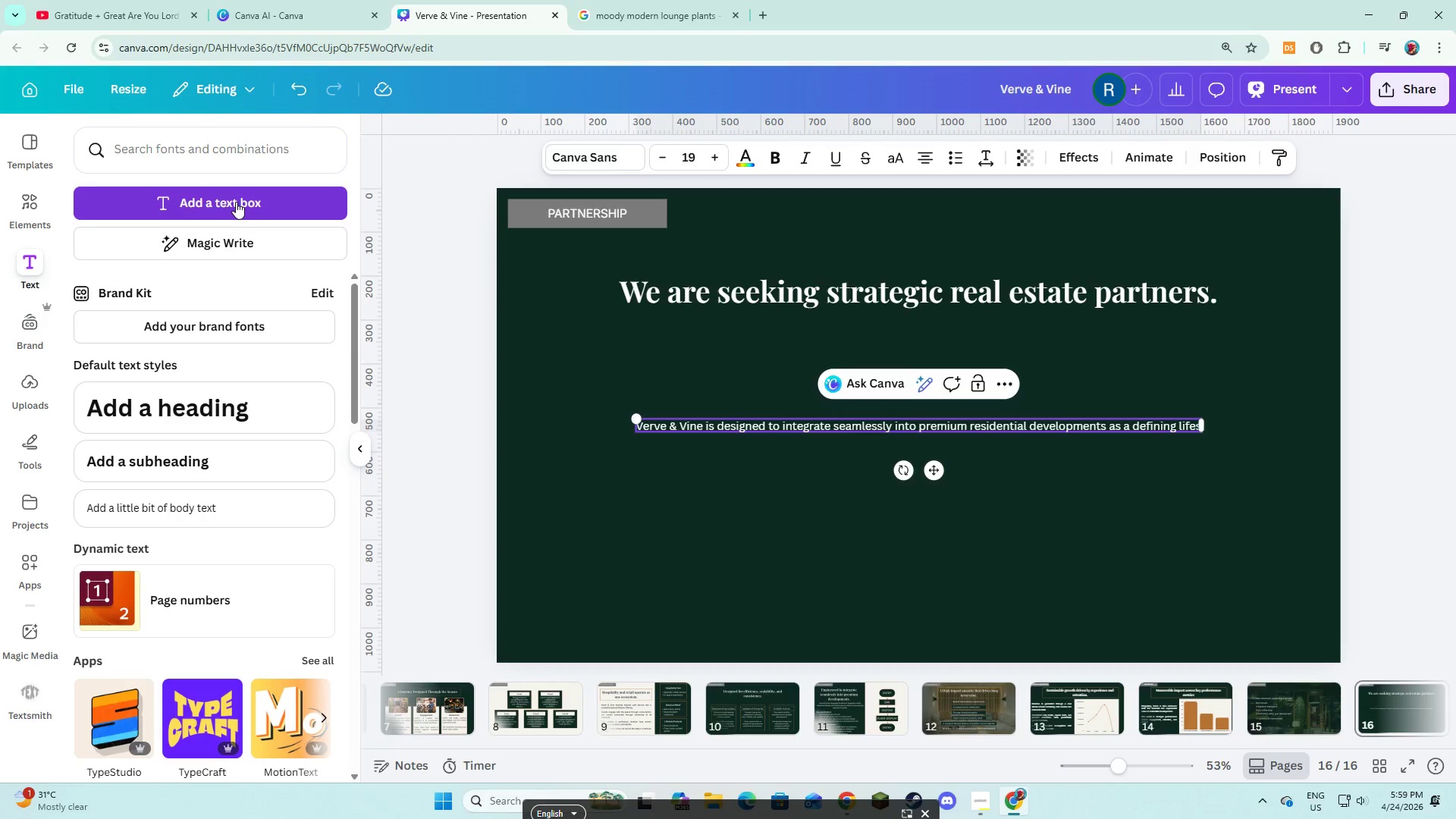 
key(Enter)
 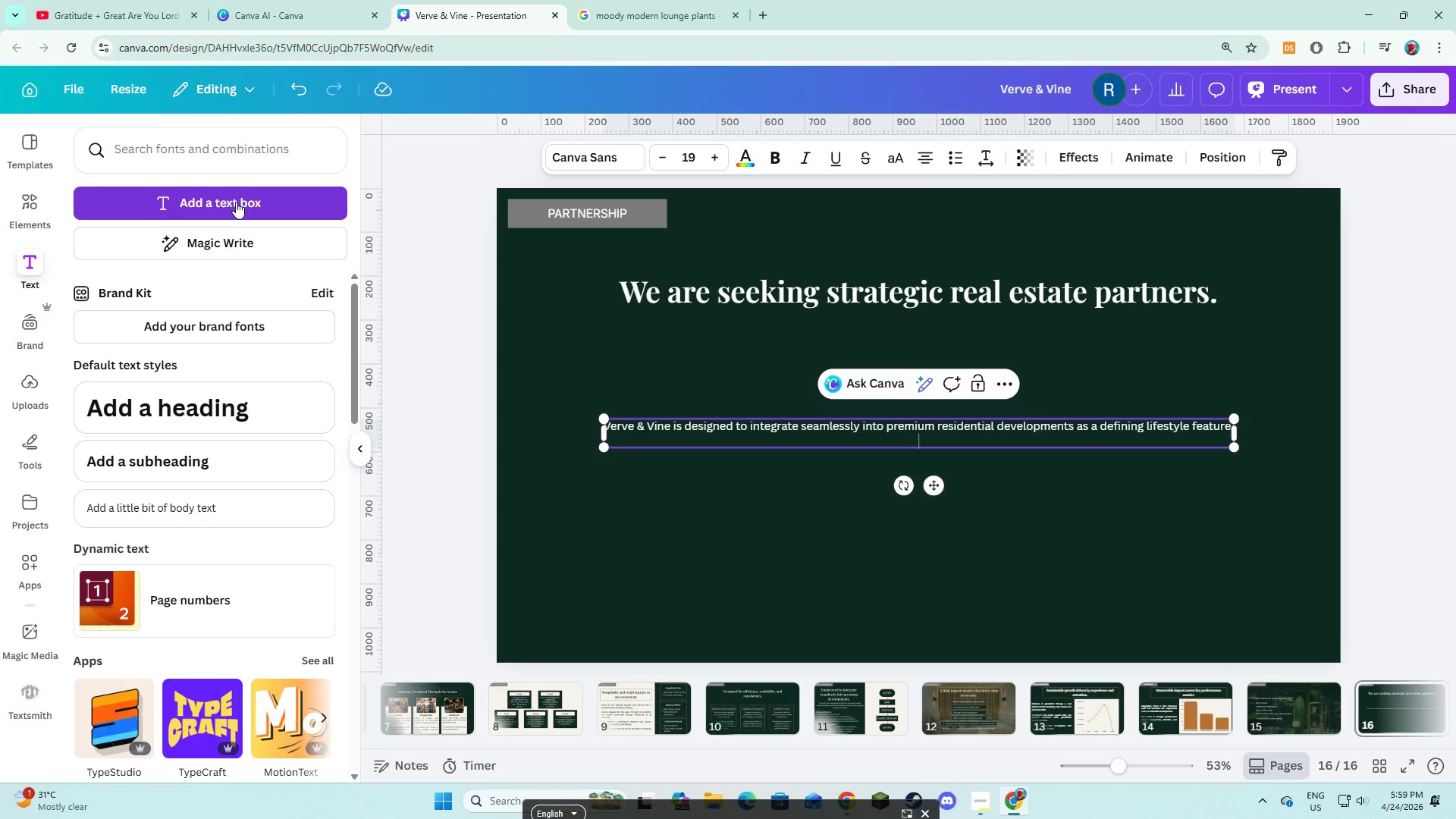 
key(Enter)
 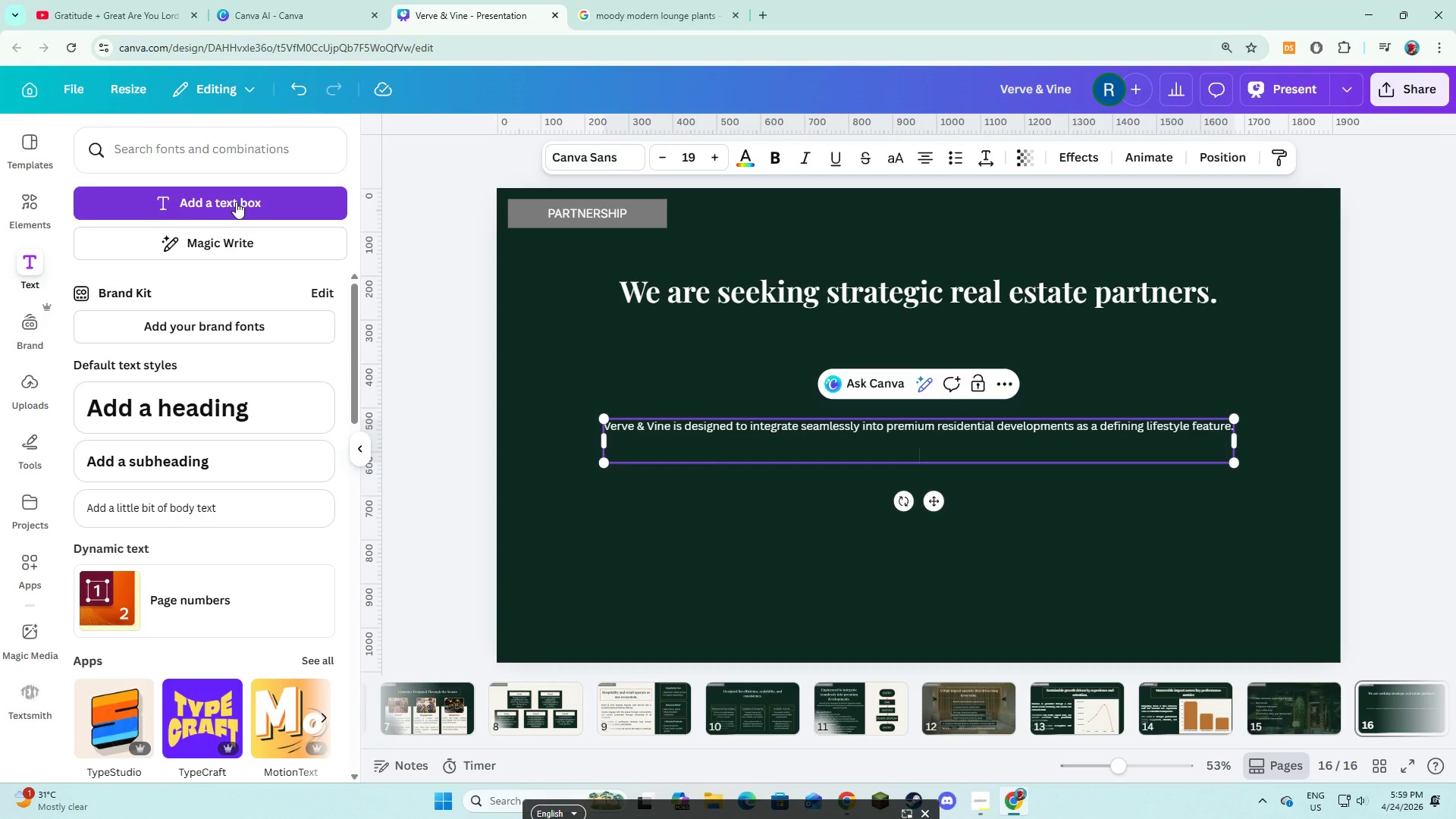 
type(Wer)
key(Backspace)
type( bring the concept, design )
key(Backspace)
type(, and operational expertise required to deliver a complete, high-end experience.)
 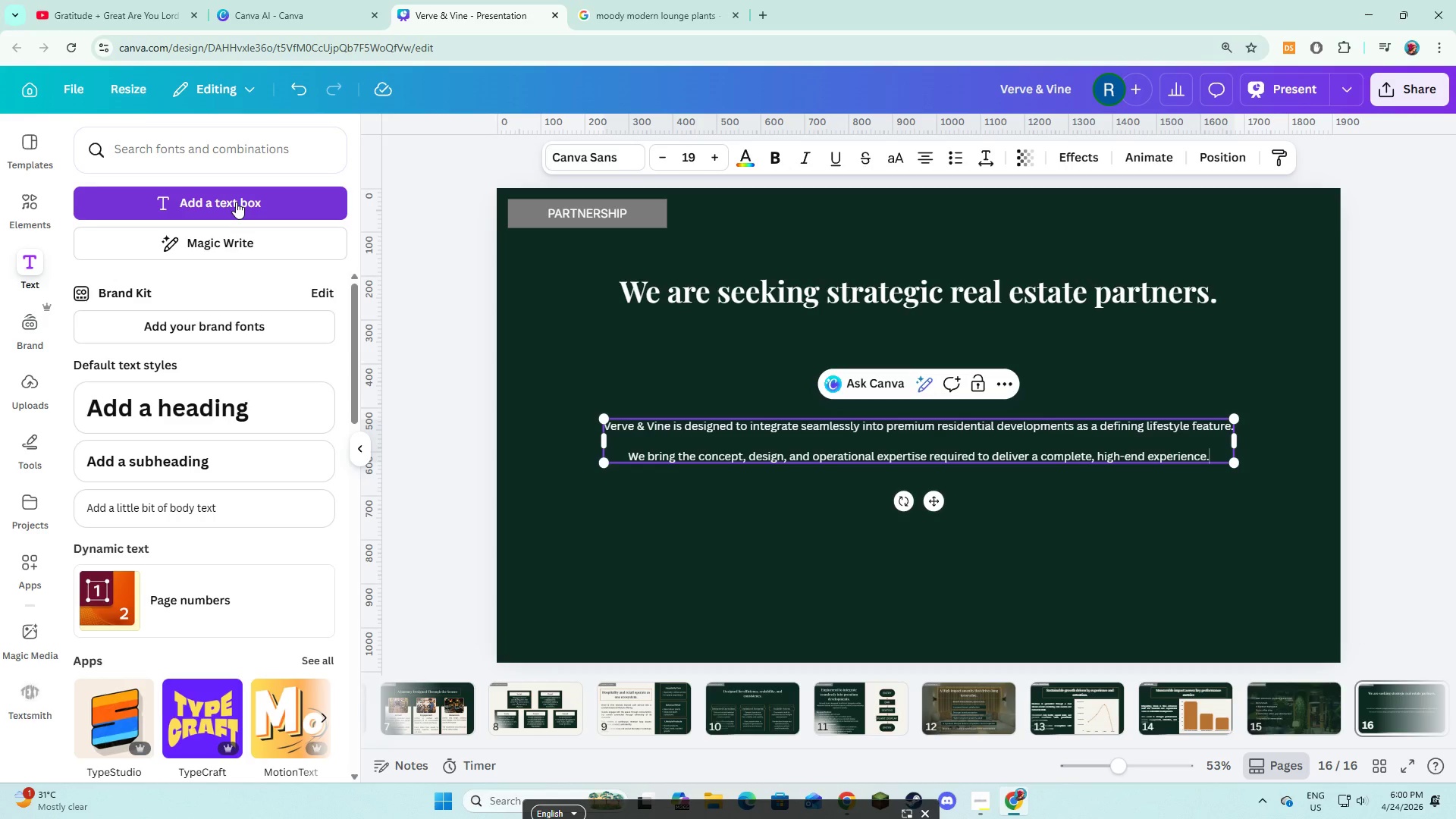 
key(Enter)
 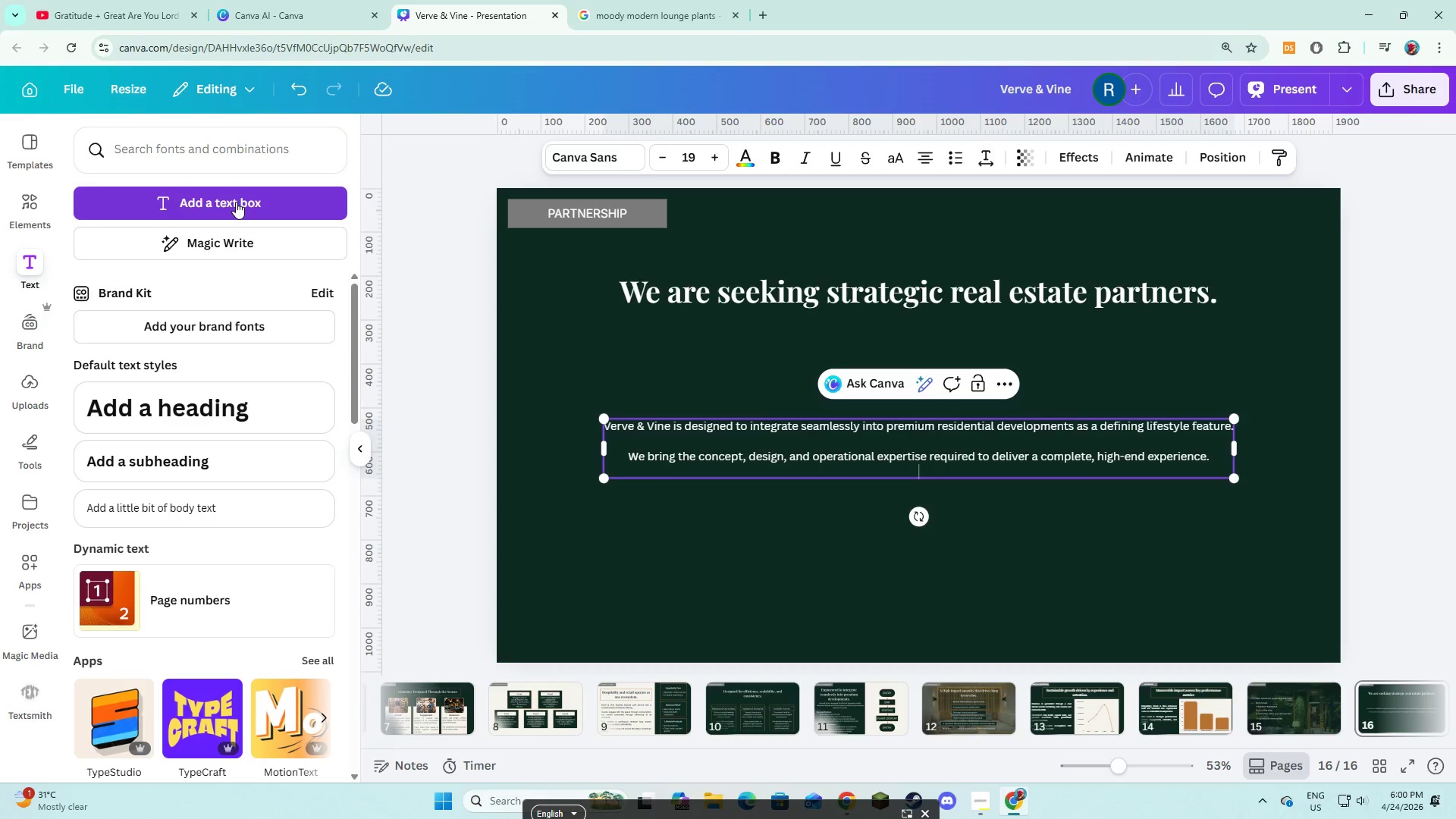 
key(Enter)
 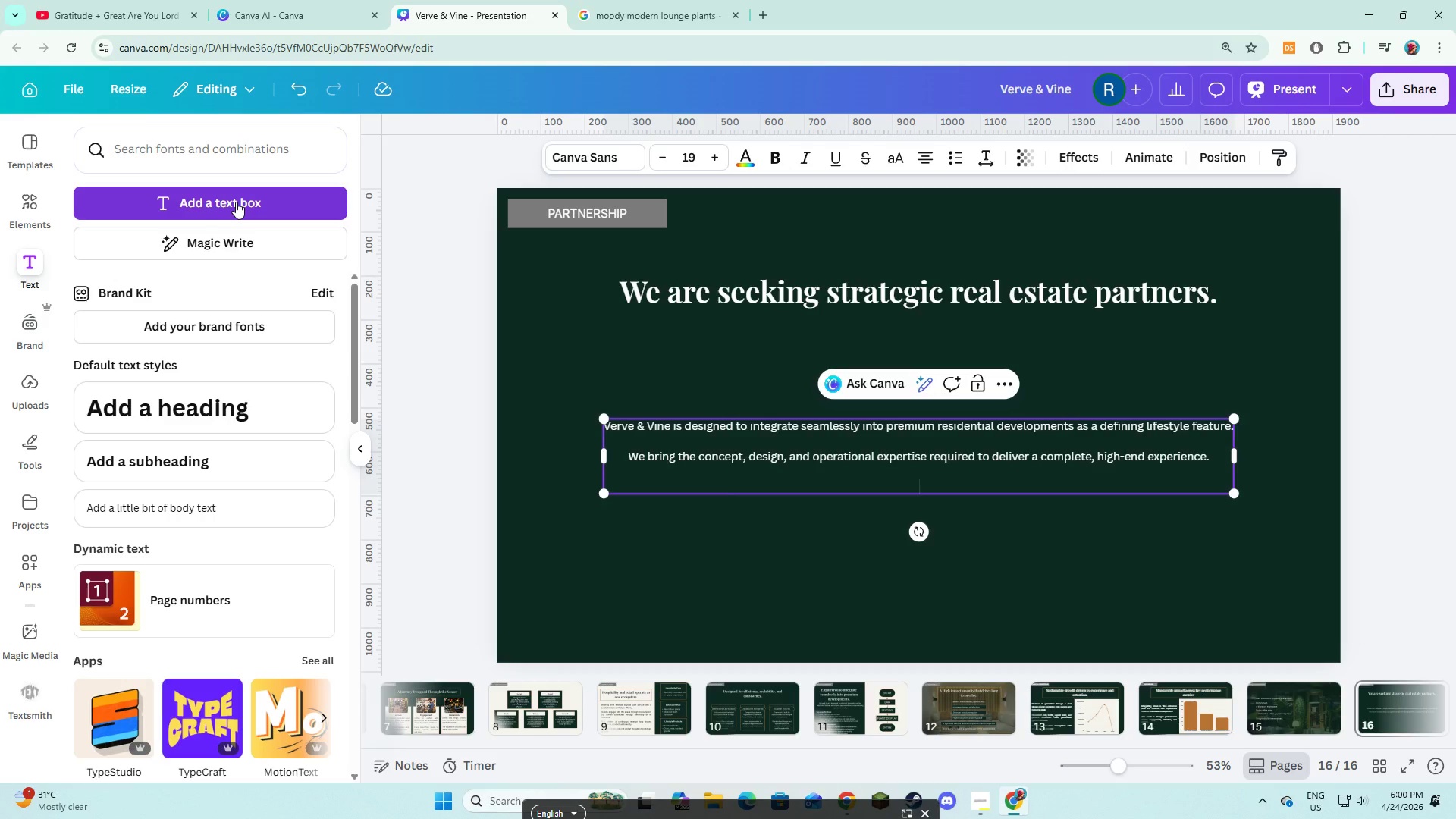 
type(You provide the space.)
 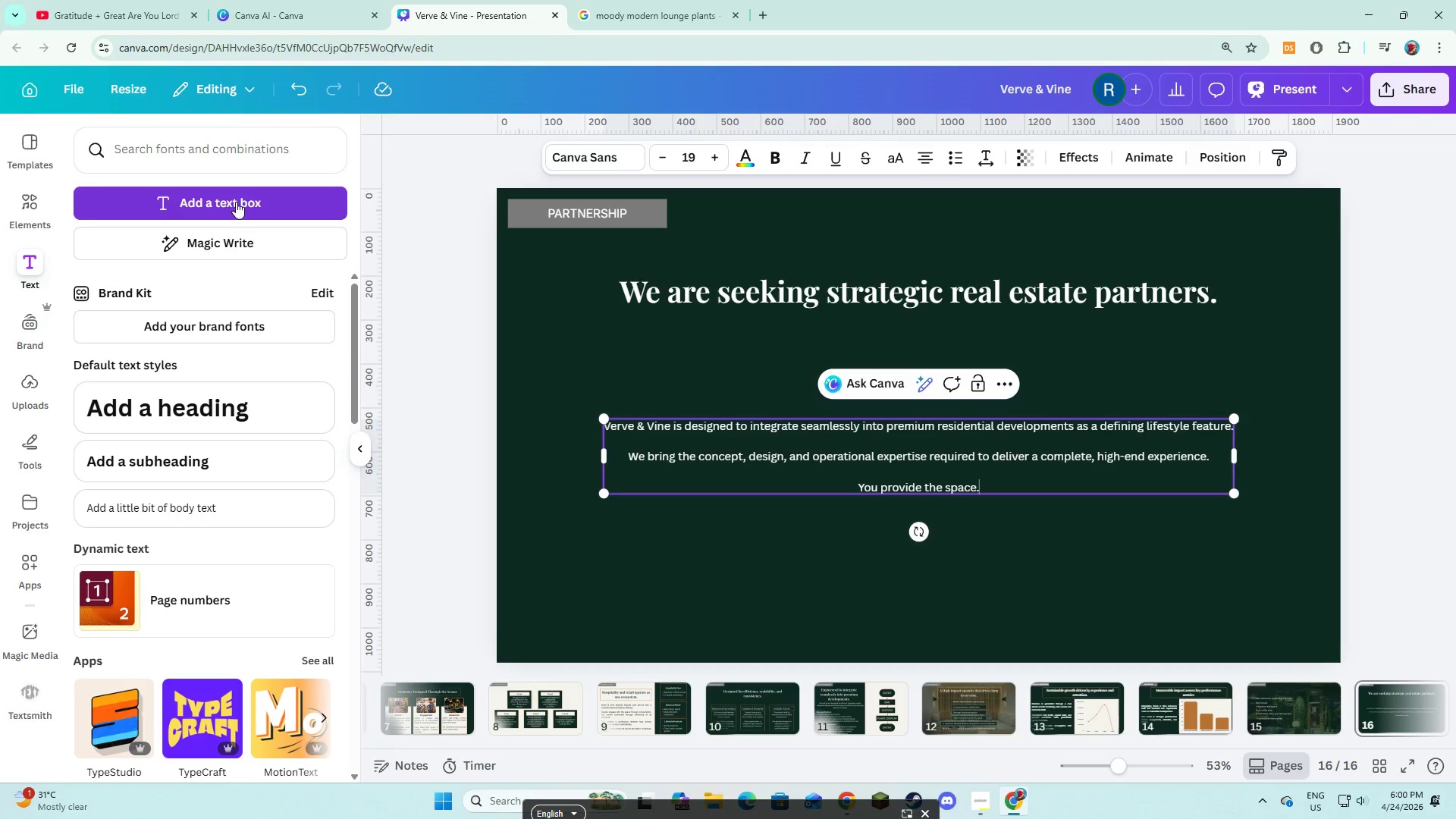 
key(Enter)
 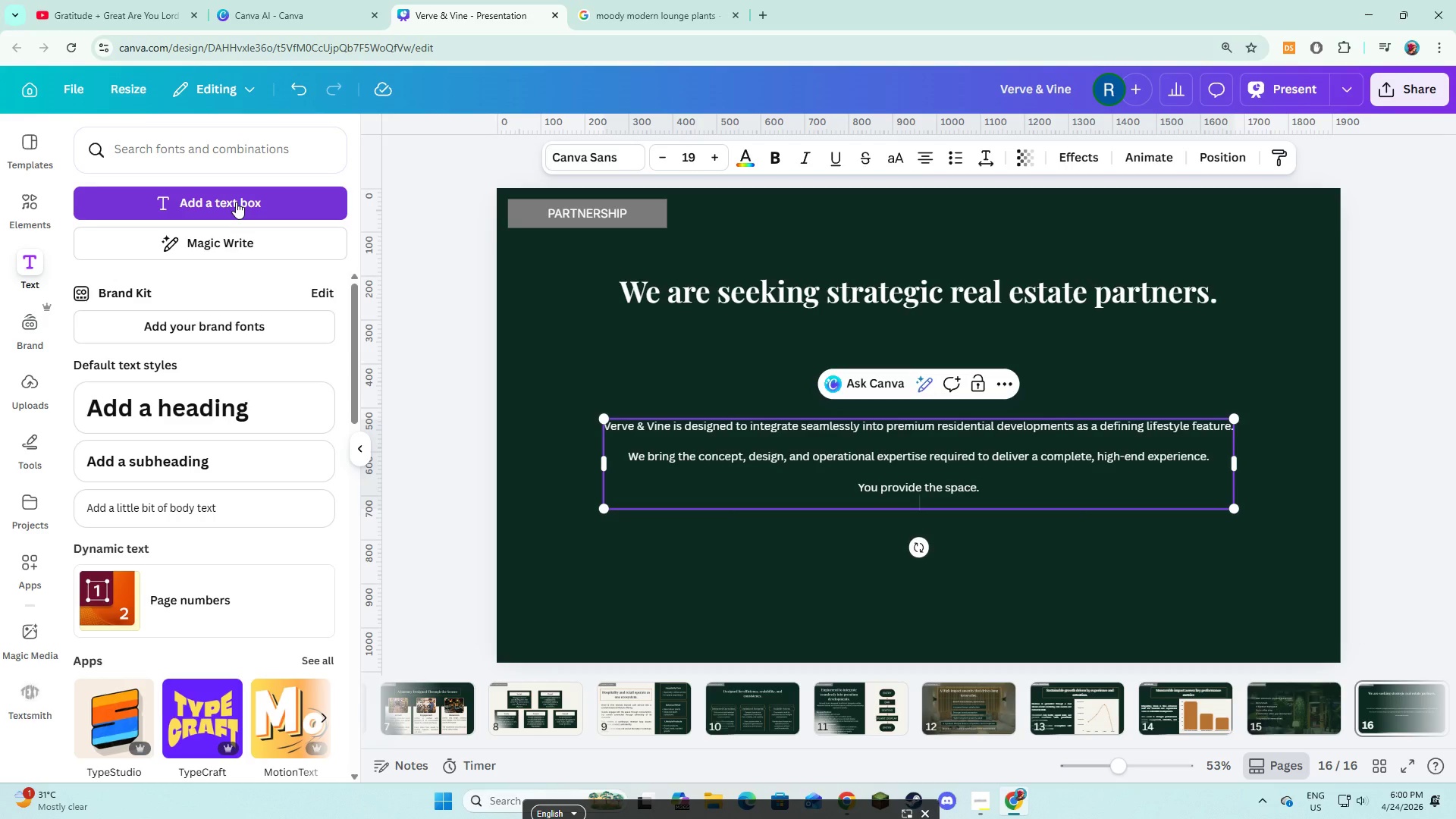 
type(We create the destination.)
 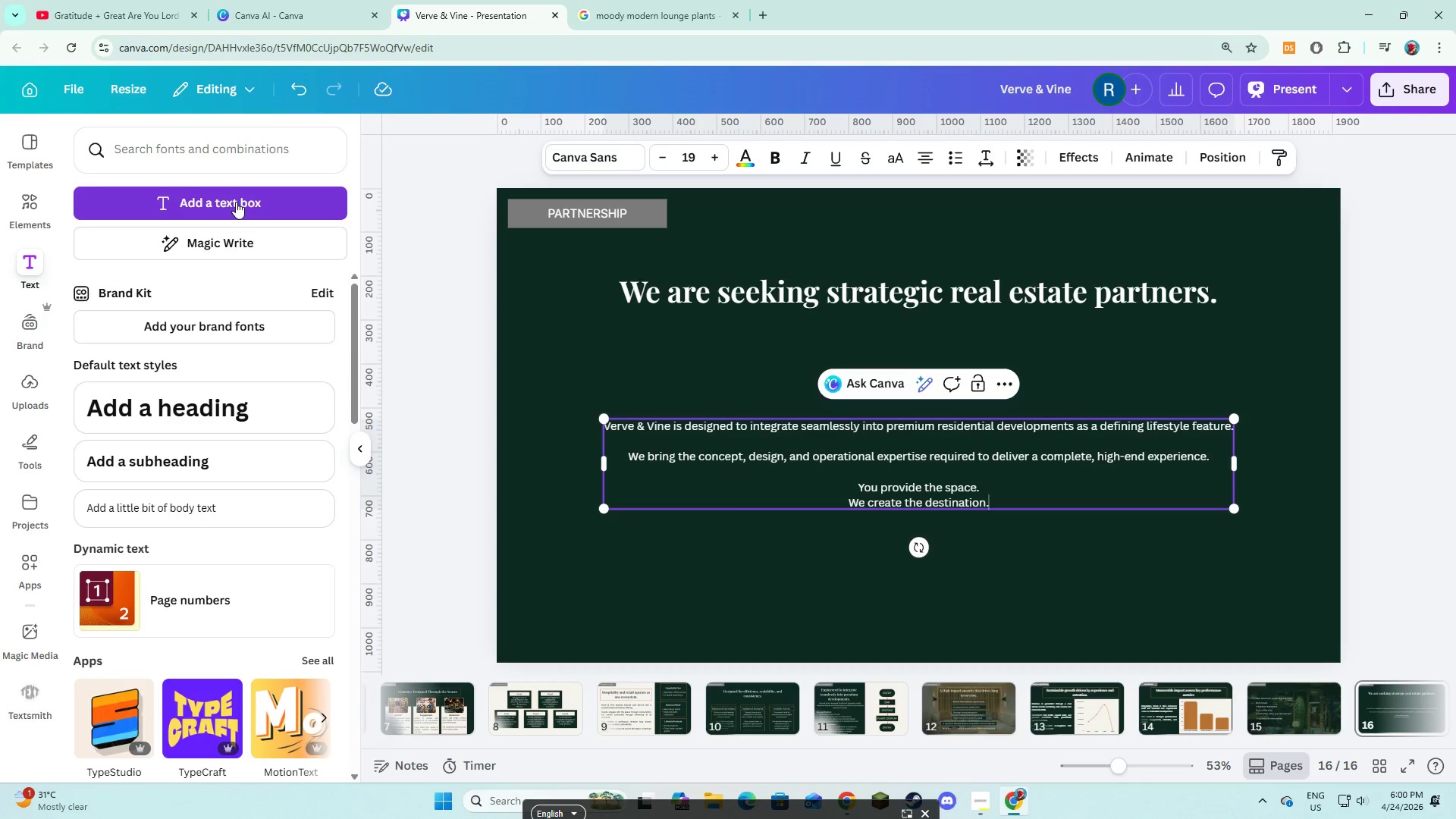 
key(Control+ControlLeft)
 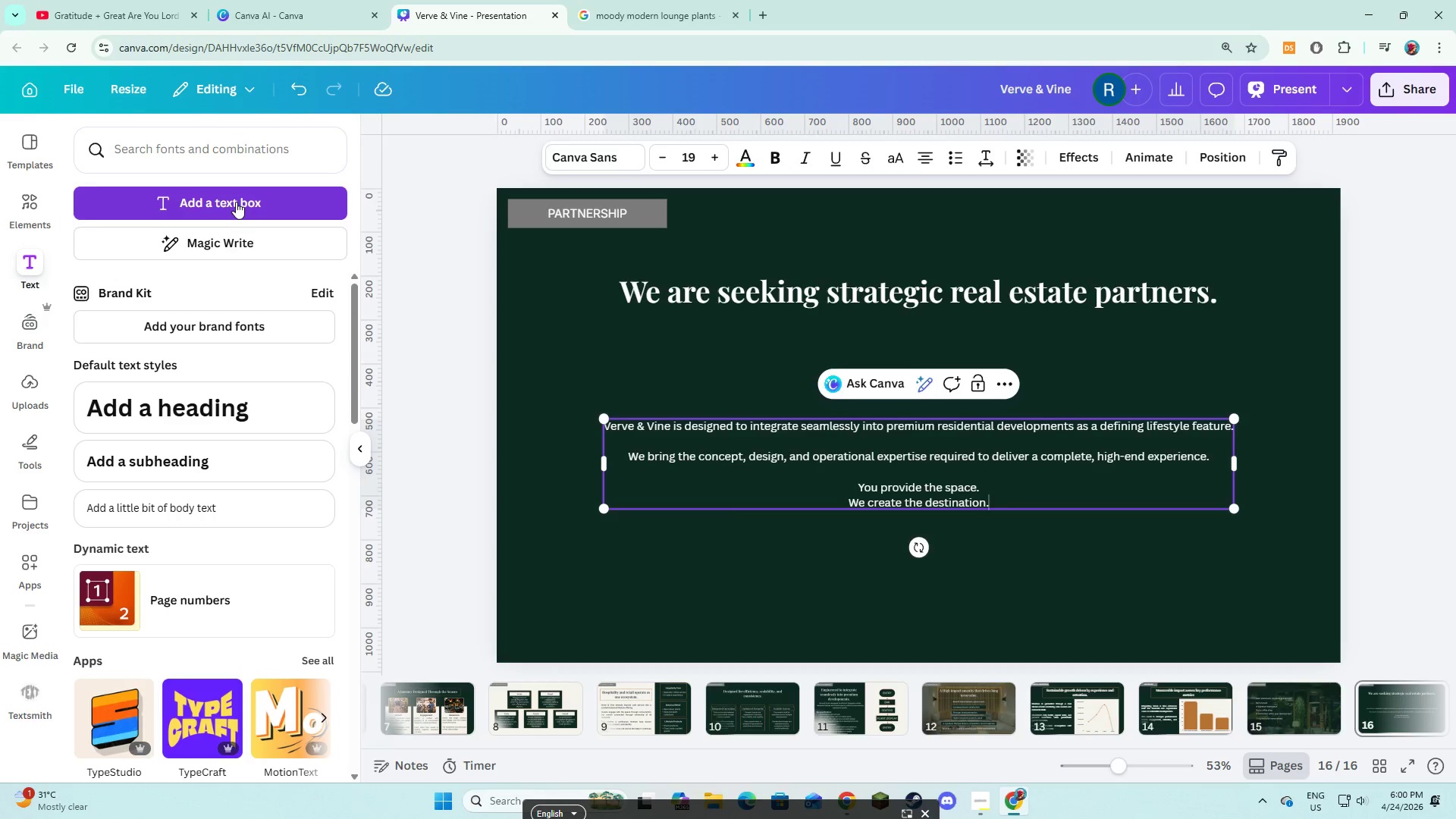 
key(Control+A)
 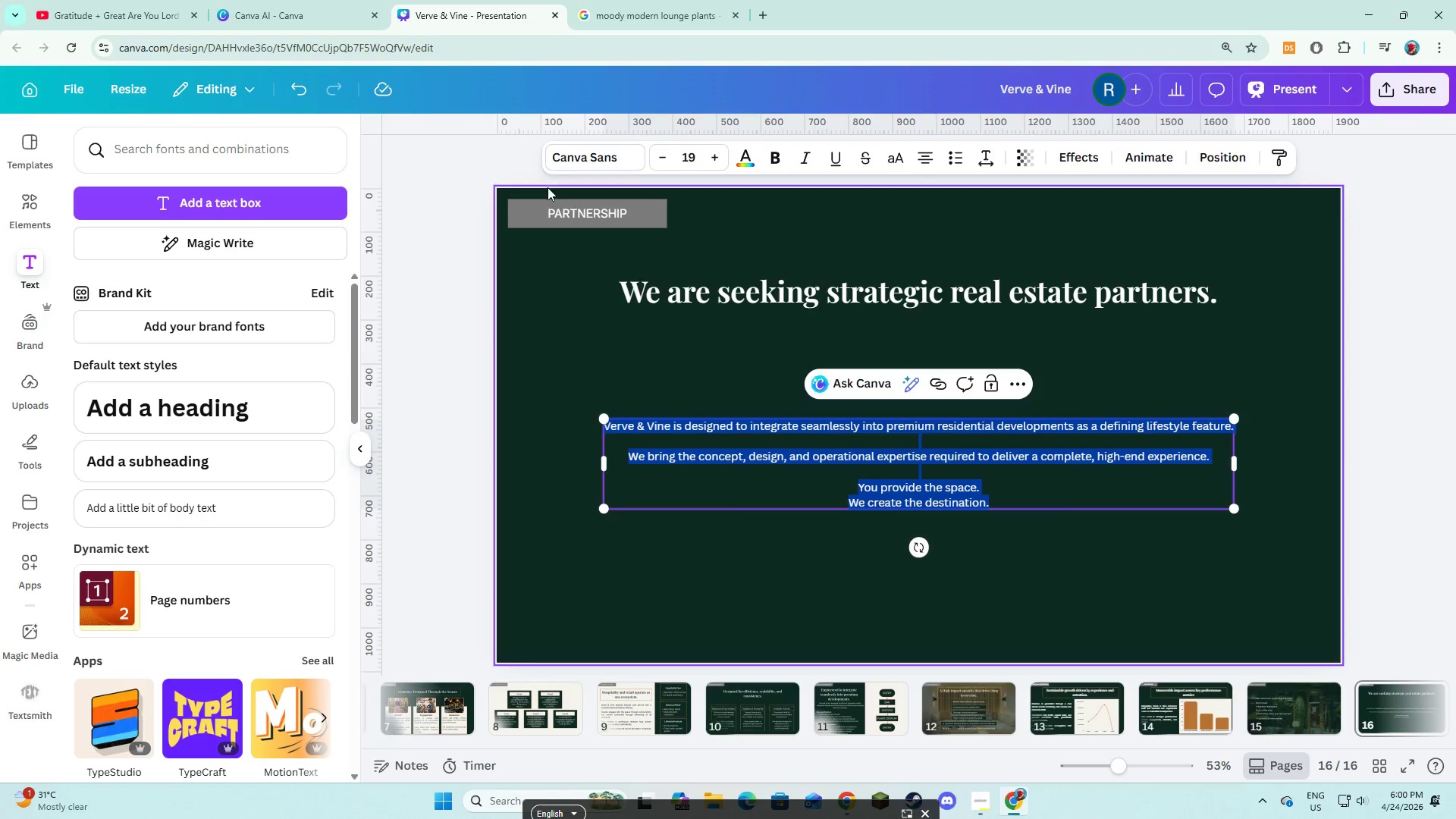 
left_click([559, 158])
 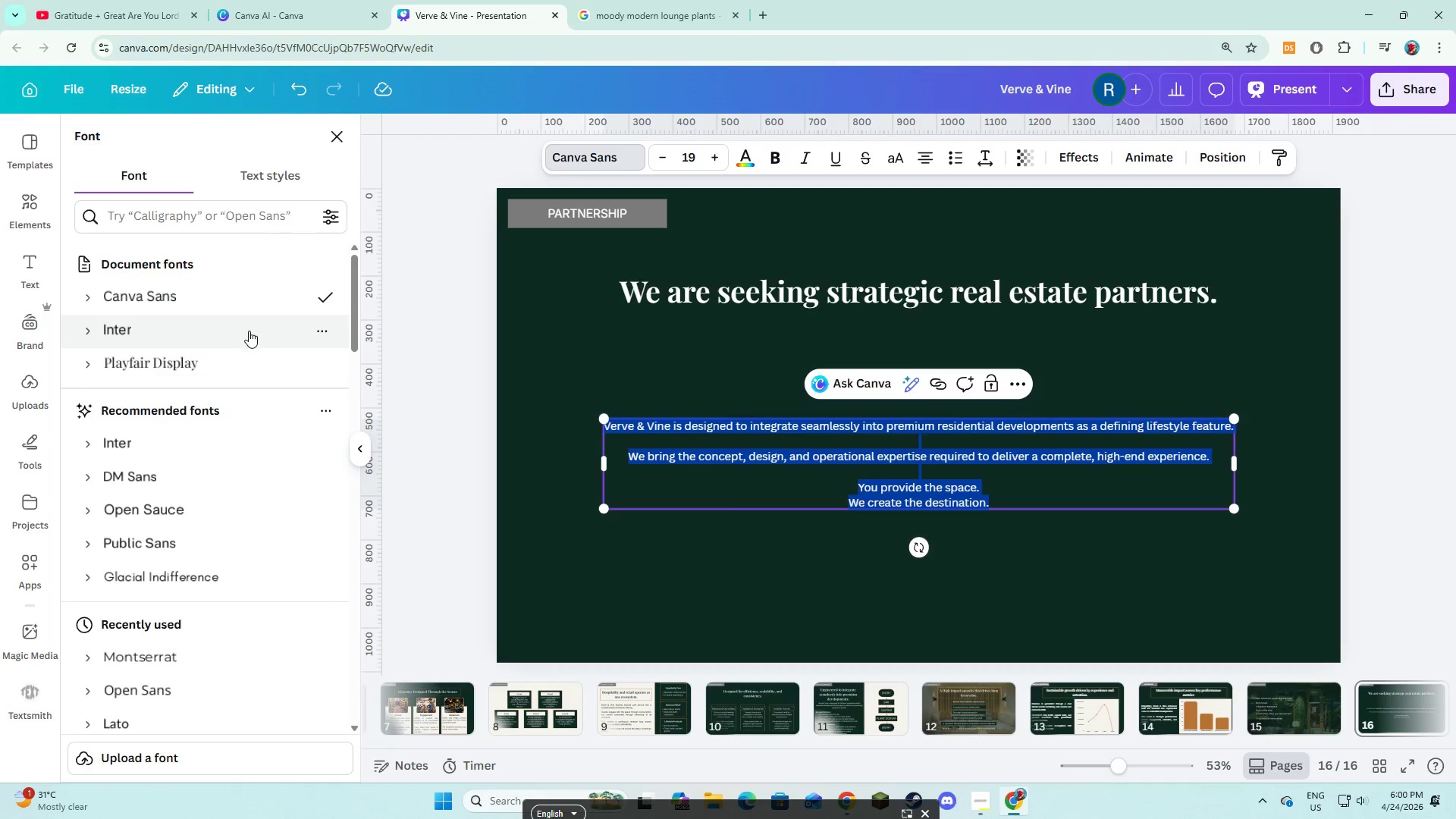 
left_click([241, 336])
 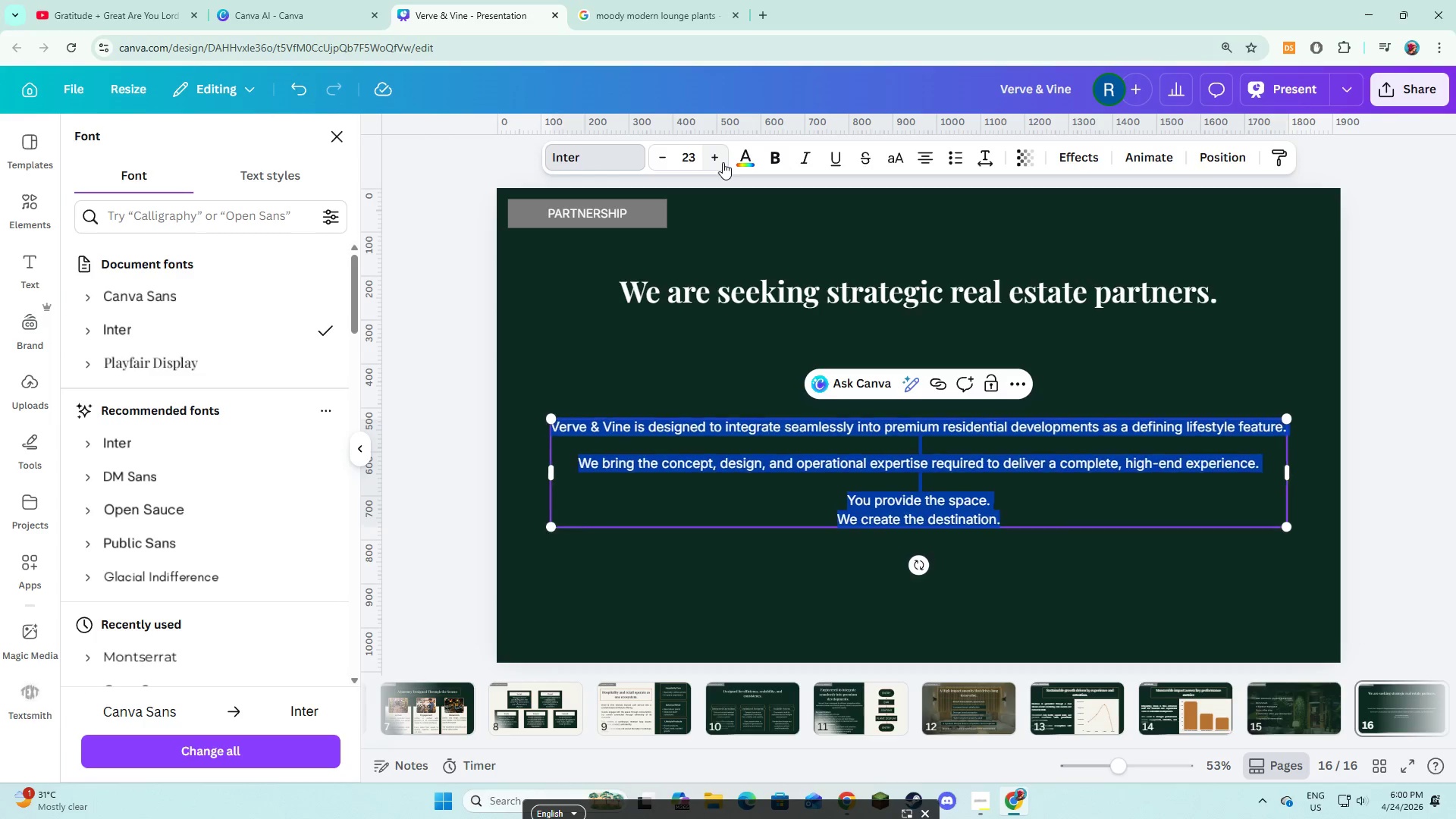 
left_click([723, 162])
 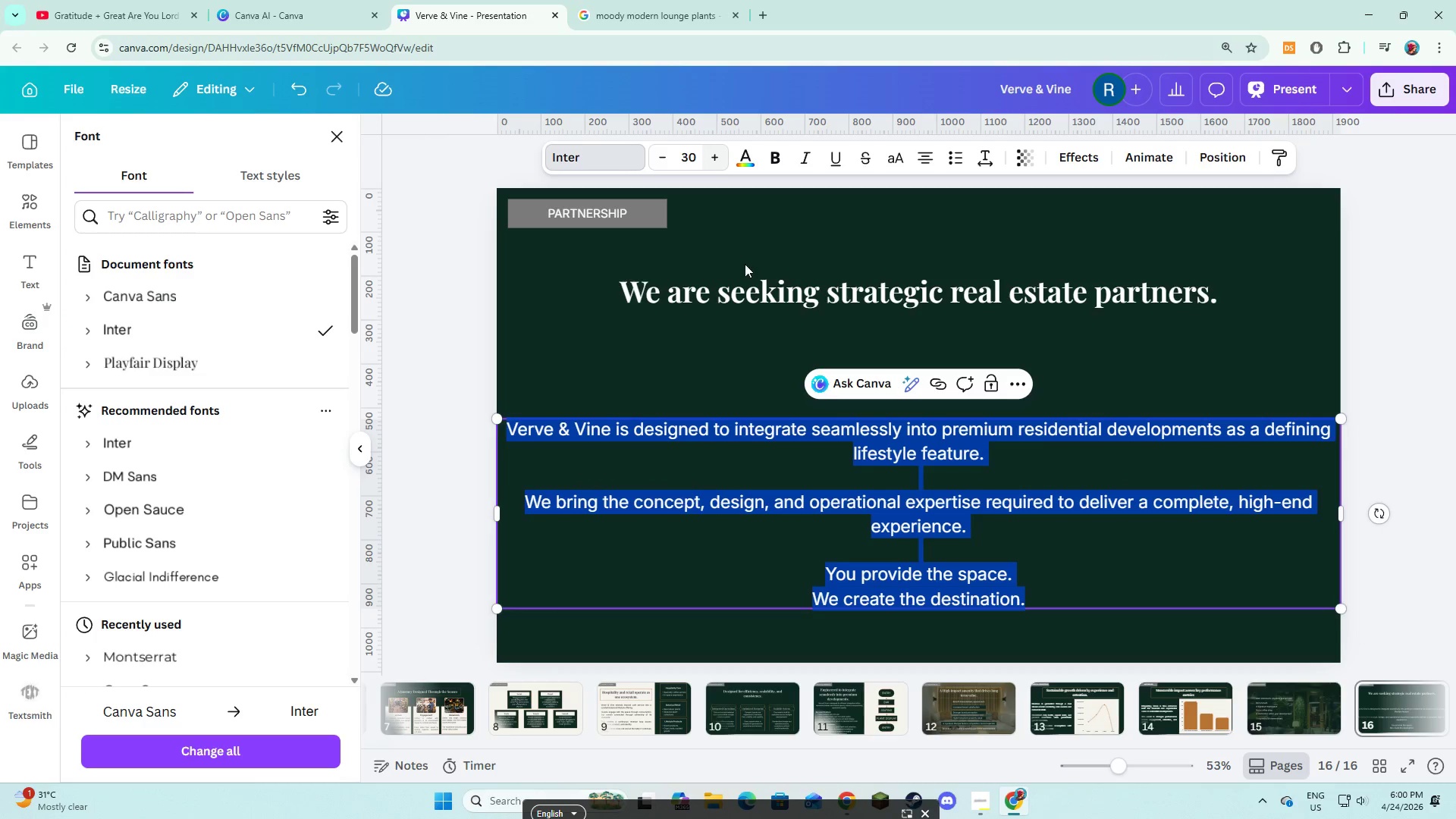 
left_click([742, 325])
 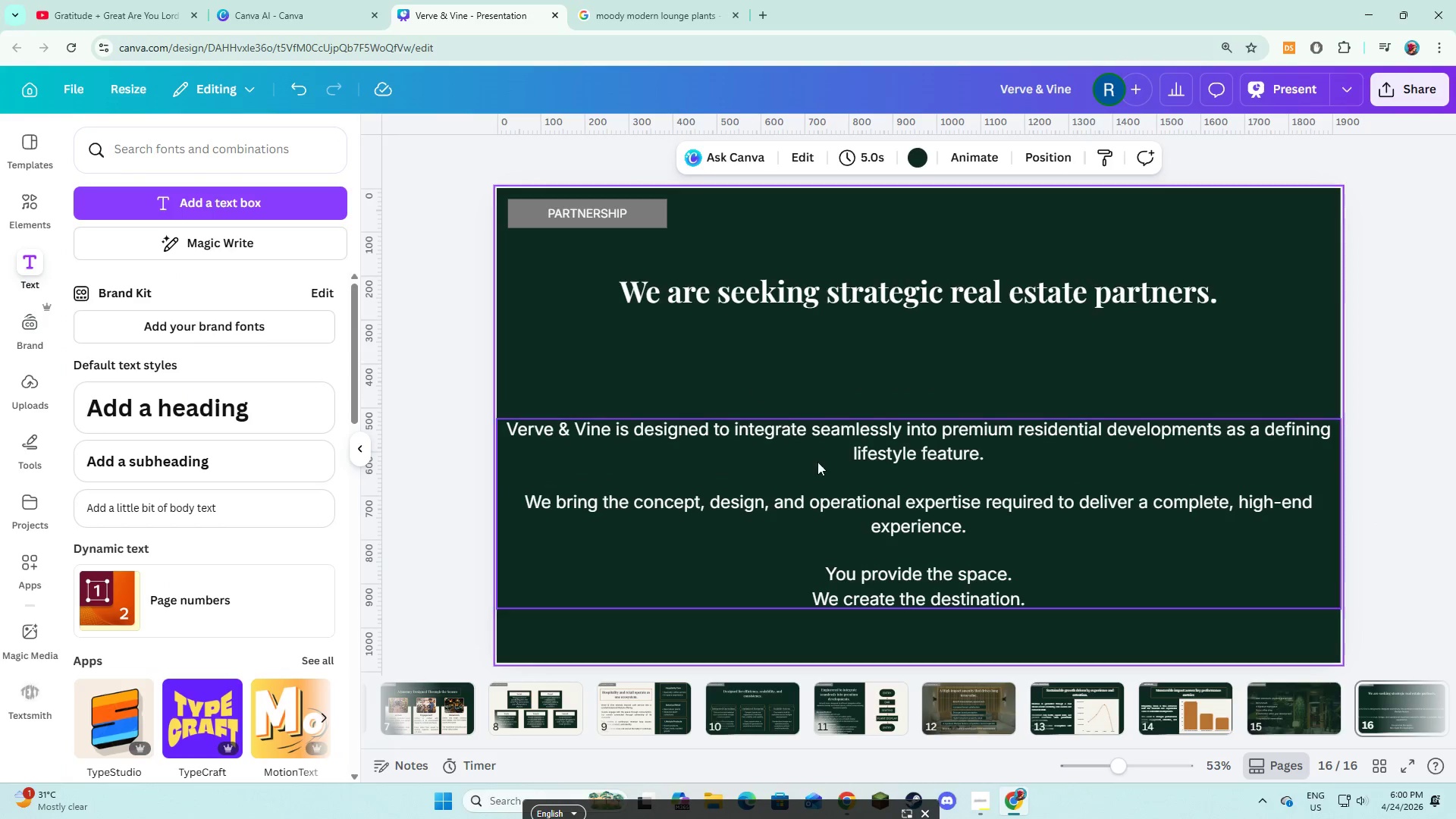 
left_click([836, 475])
 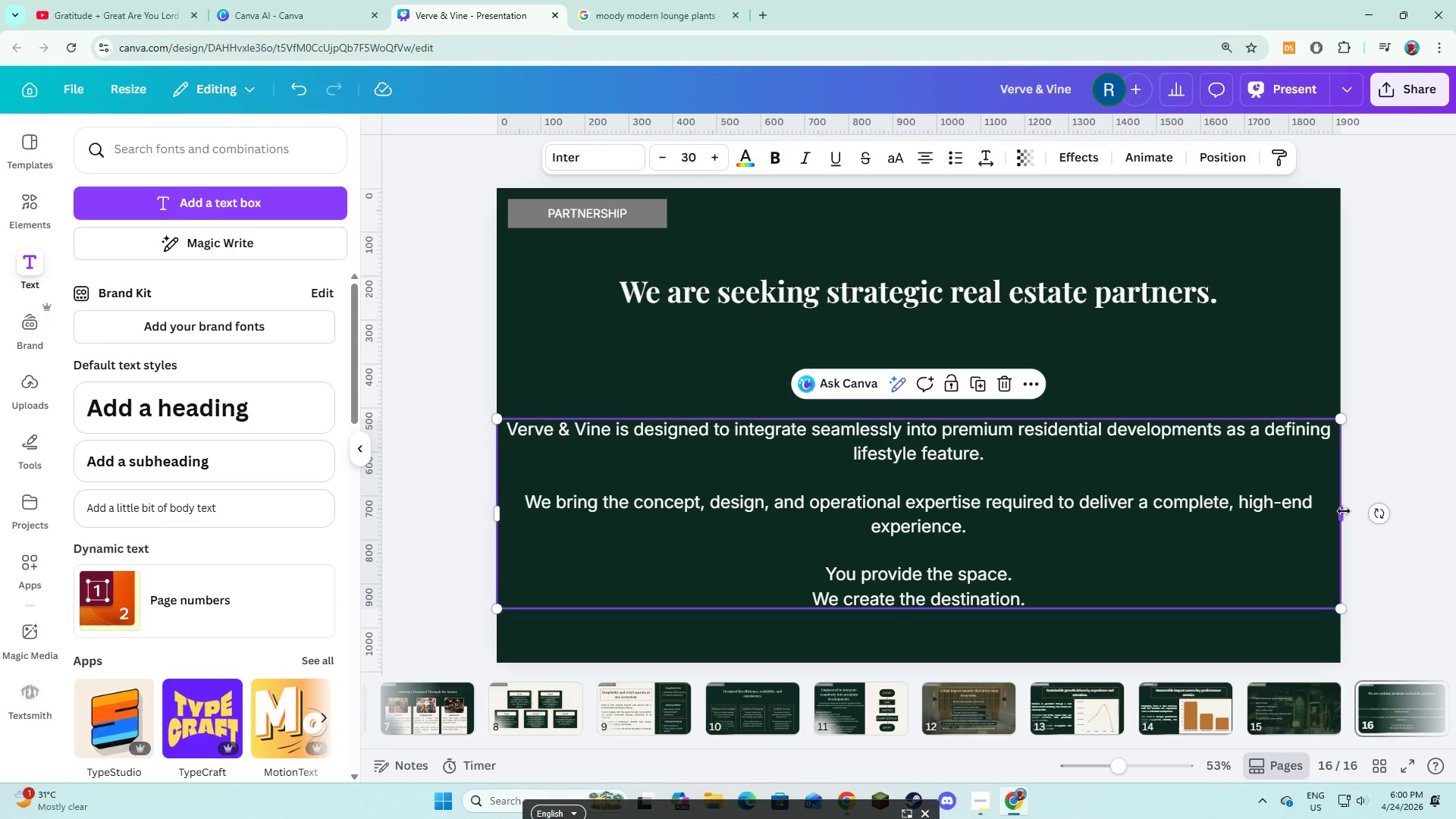 
left_click_drag(start_coordinate=[1344, 511], to_coordinate=[1166, 513])
 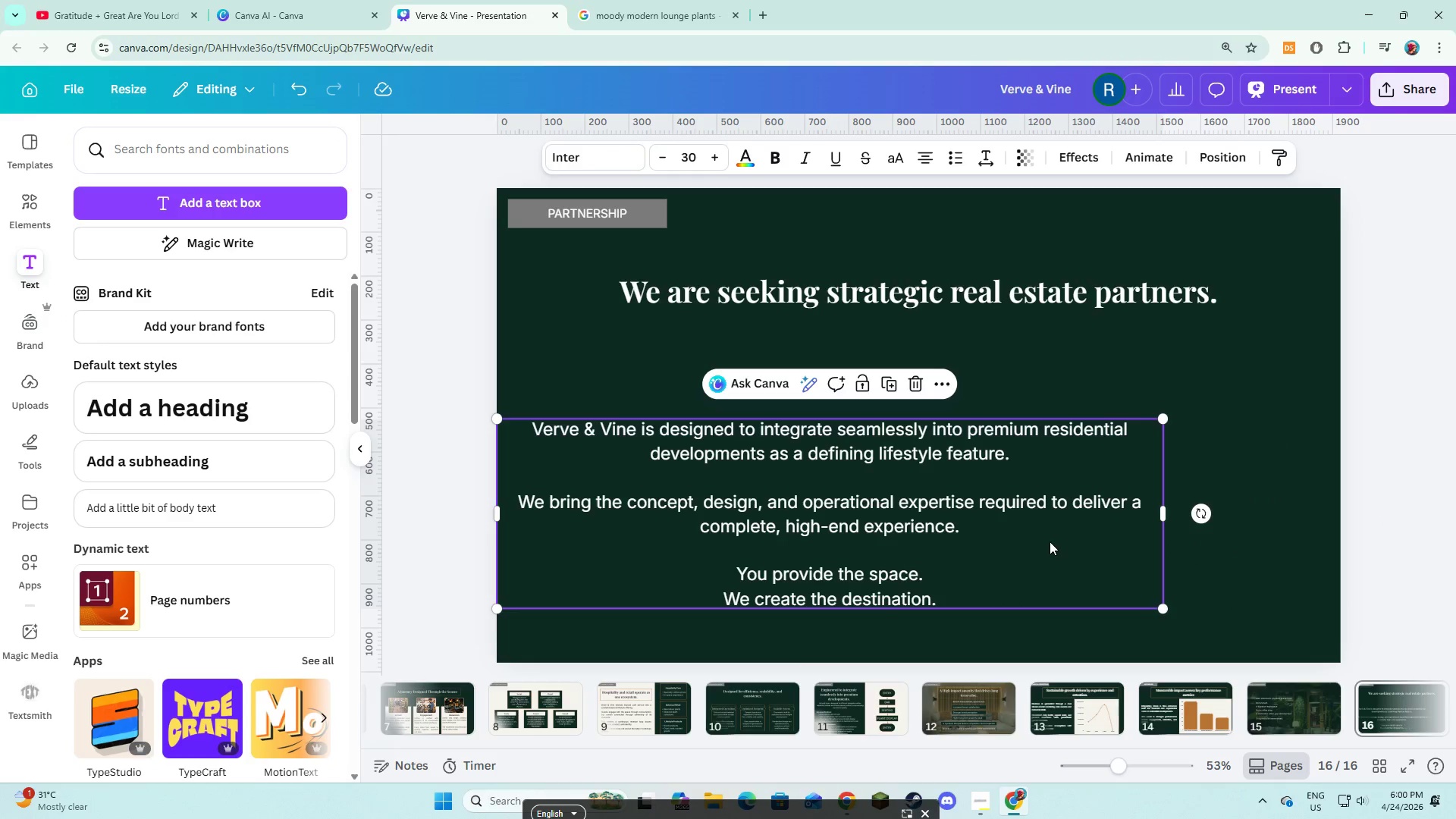 
left_click_drag(start_coordinate=[1050, 541], to_coordinate=[1136, 466])
 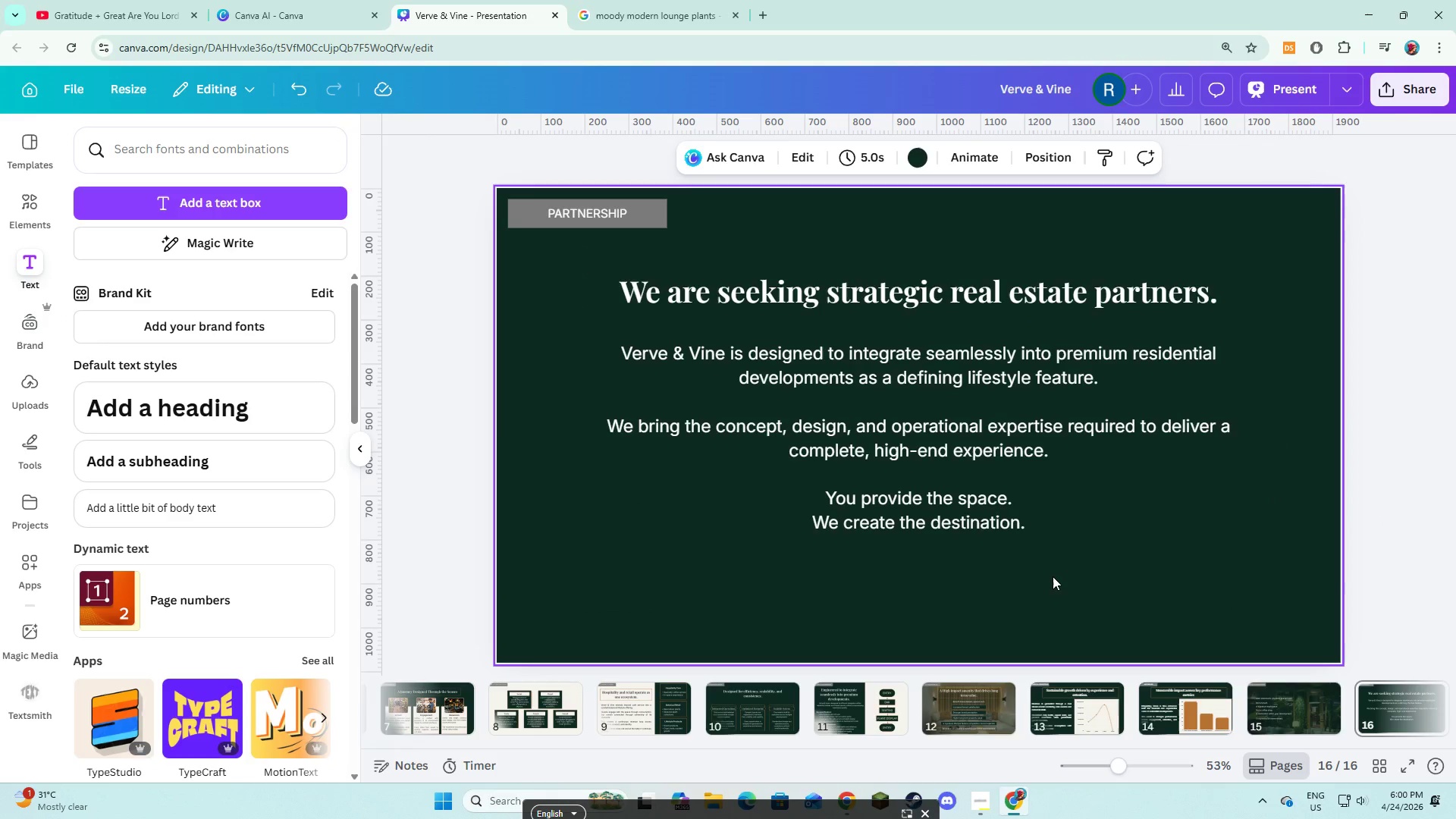 
double_click([1053, 576])
 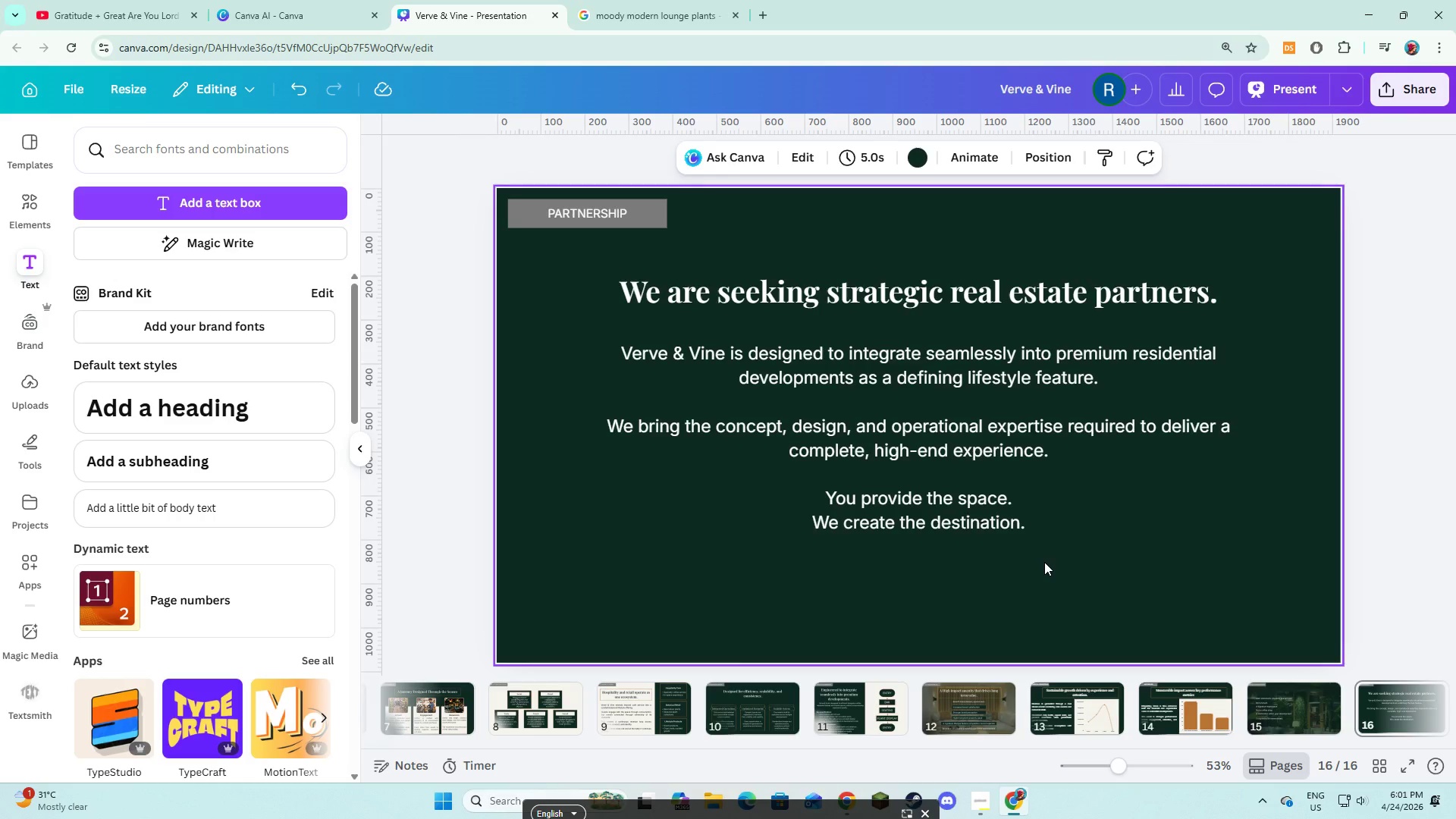 
wait(10.11)
 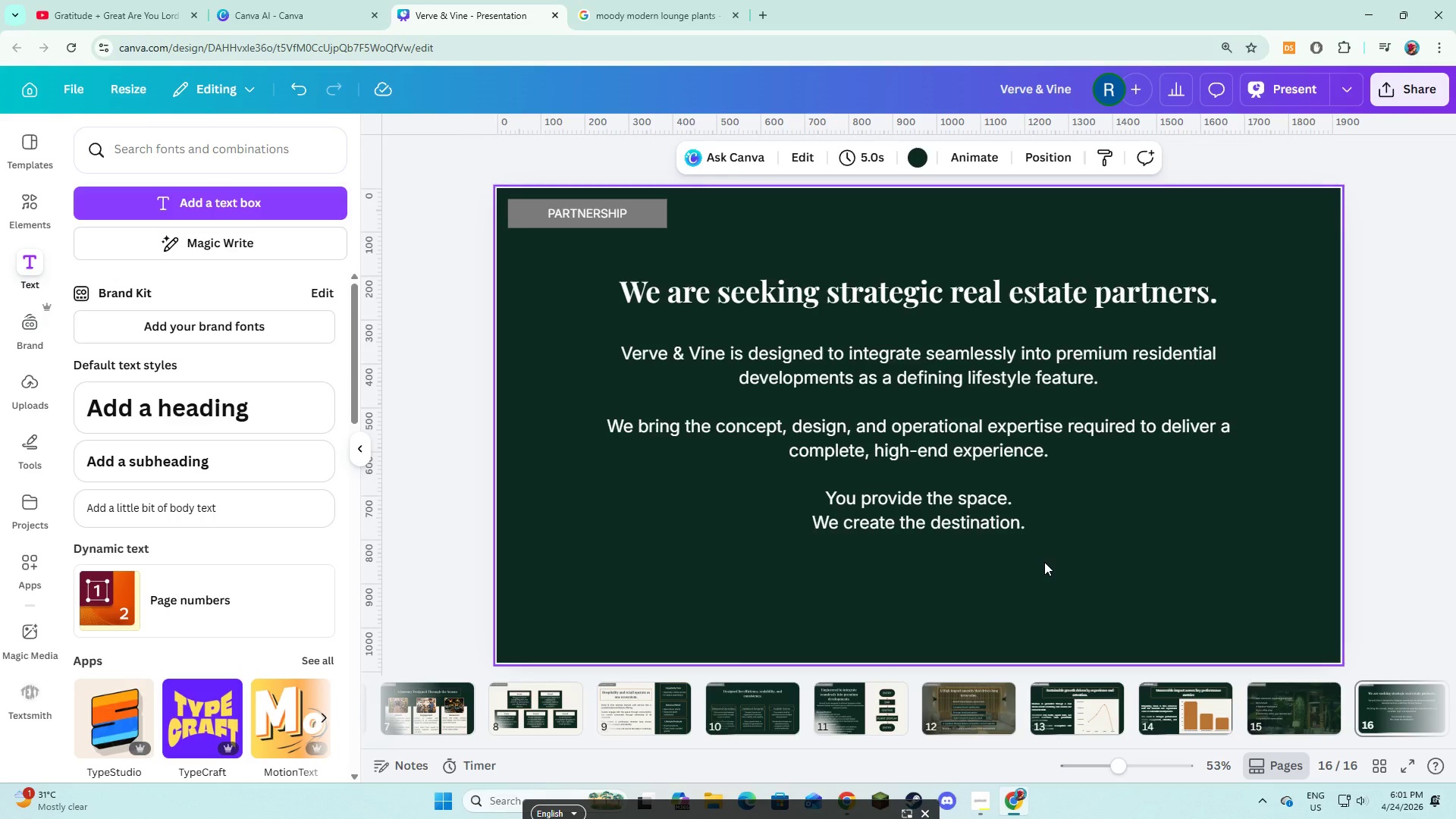 
left_click([187, 151])
 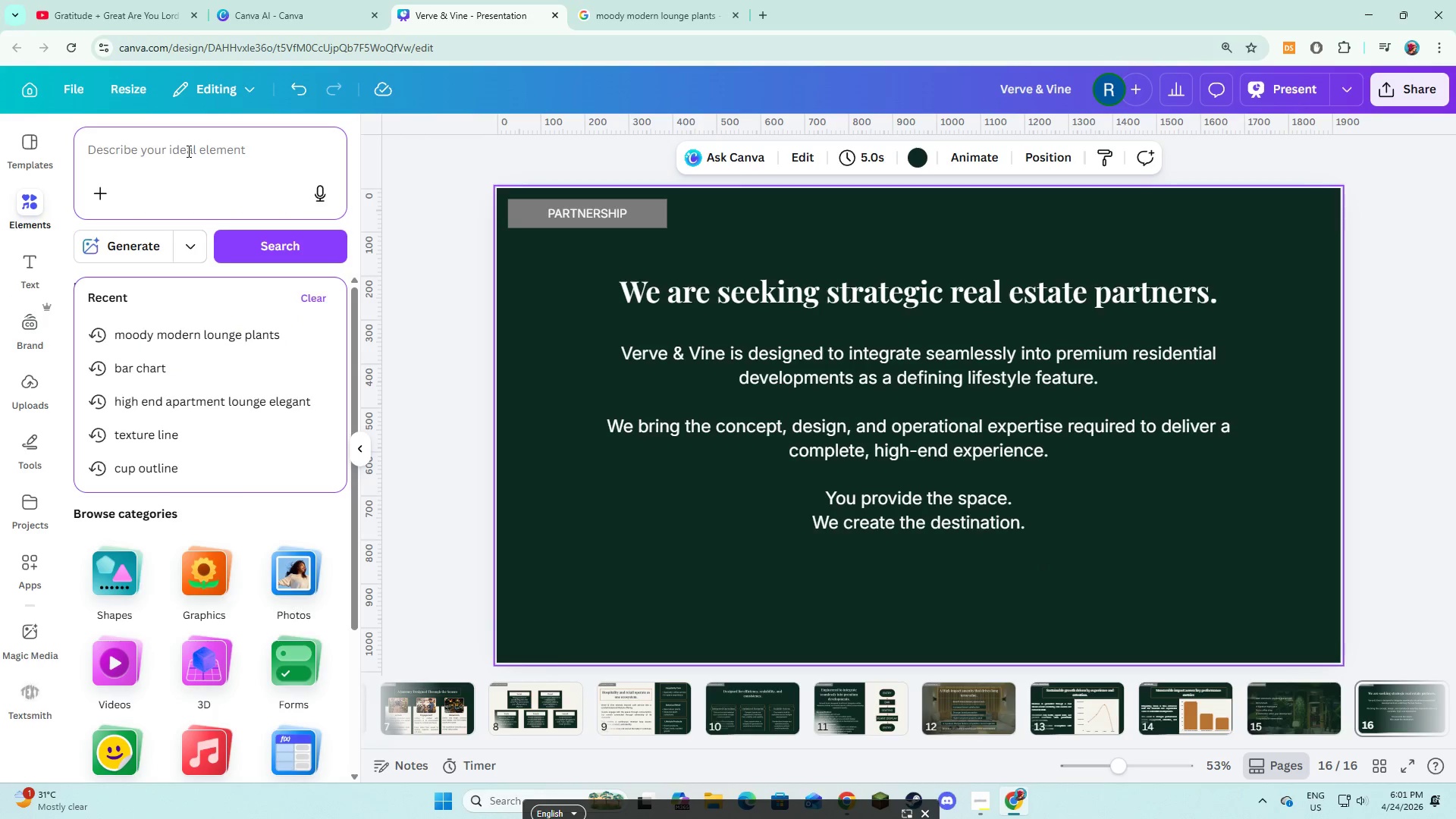 
type(luxury lobby warm plants)
 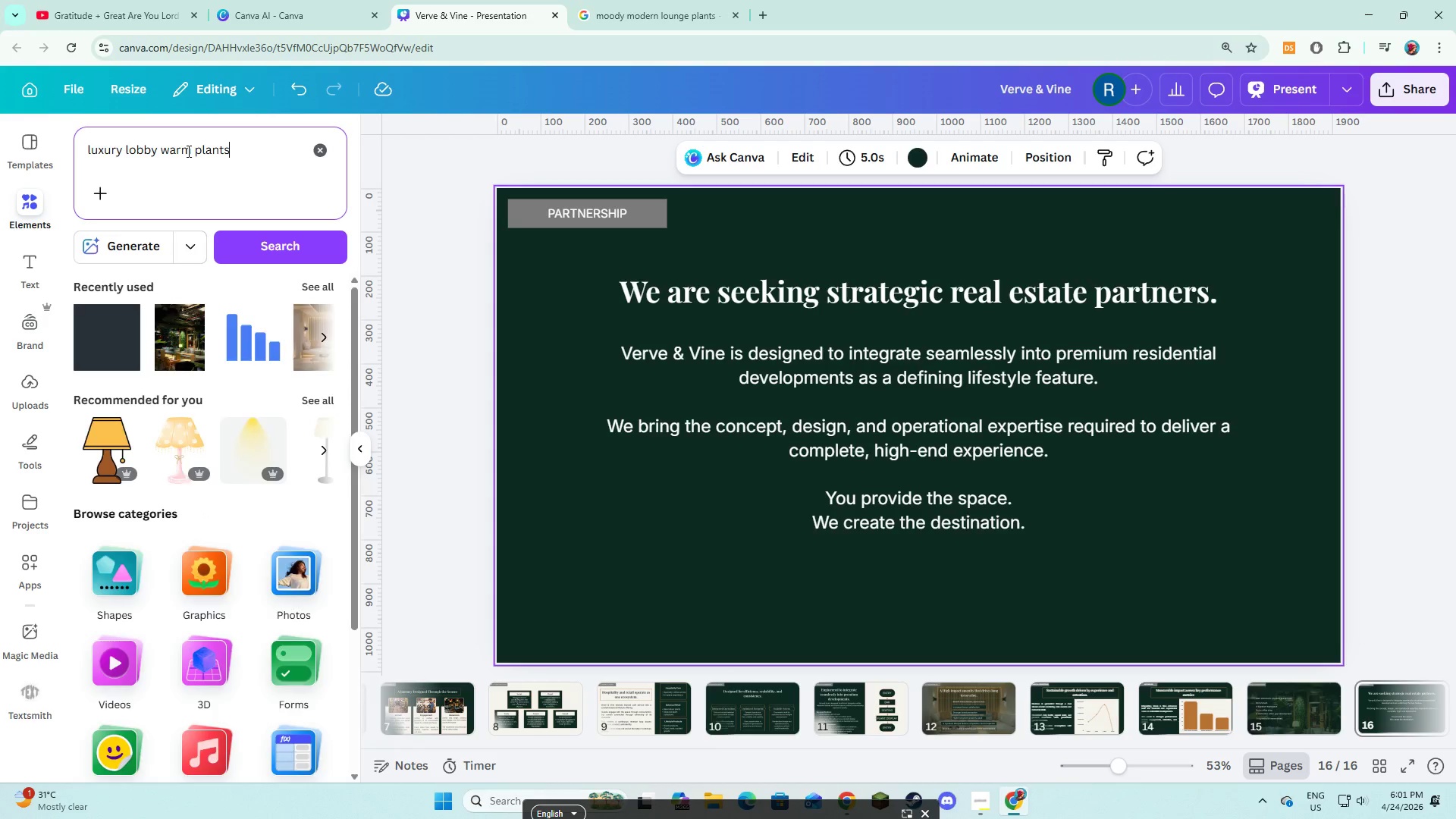 
key(Enter)
 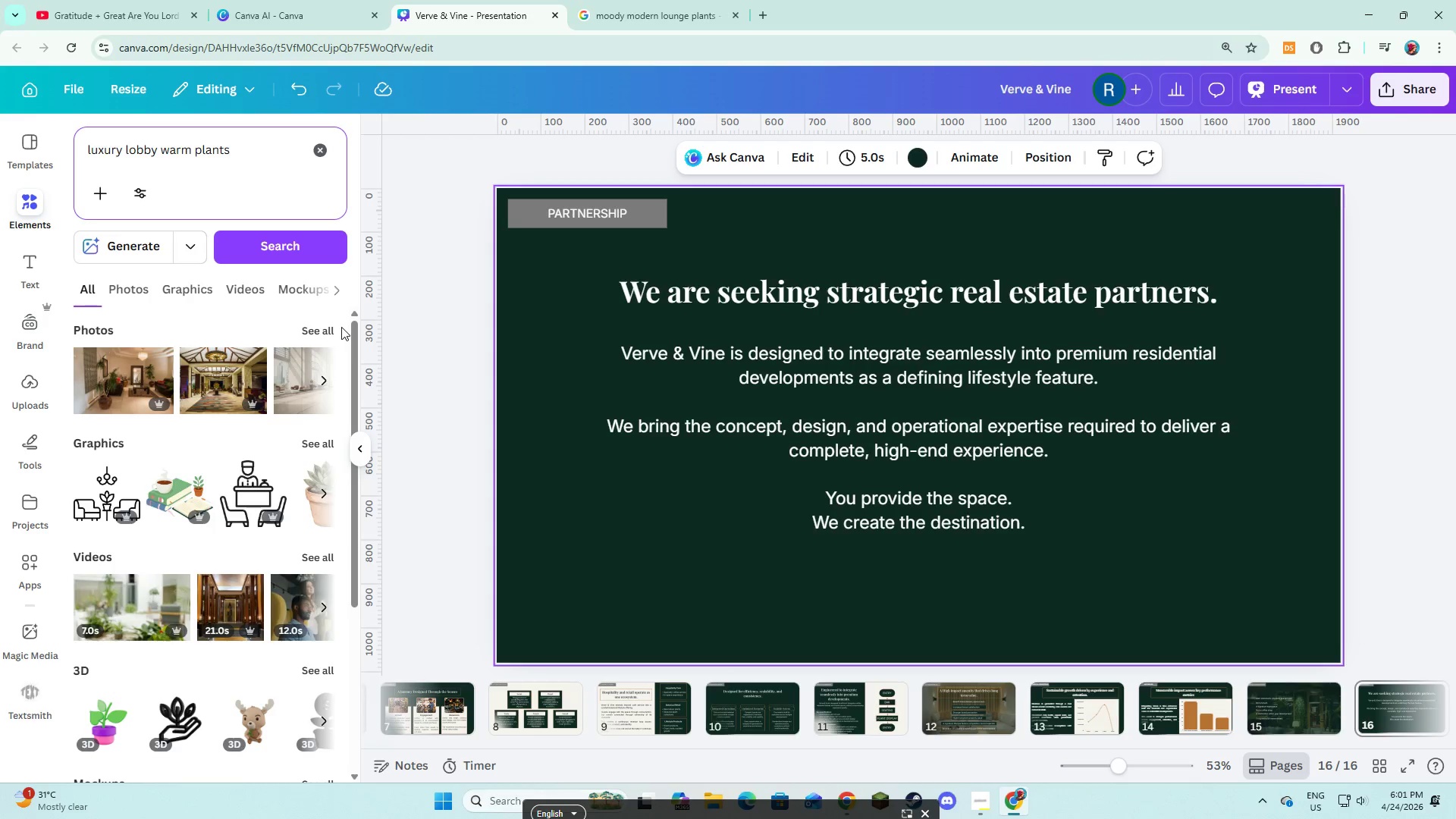 
left_click([335, 327])
 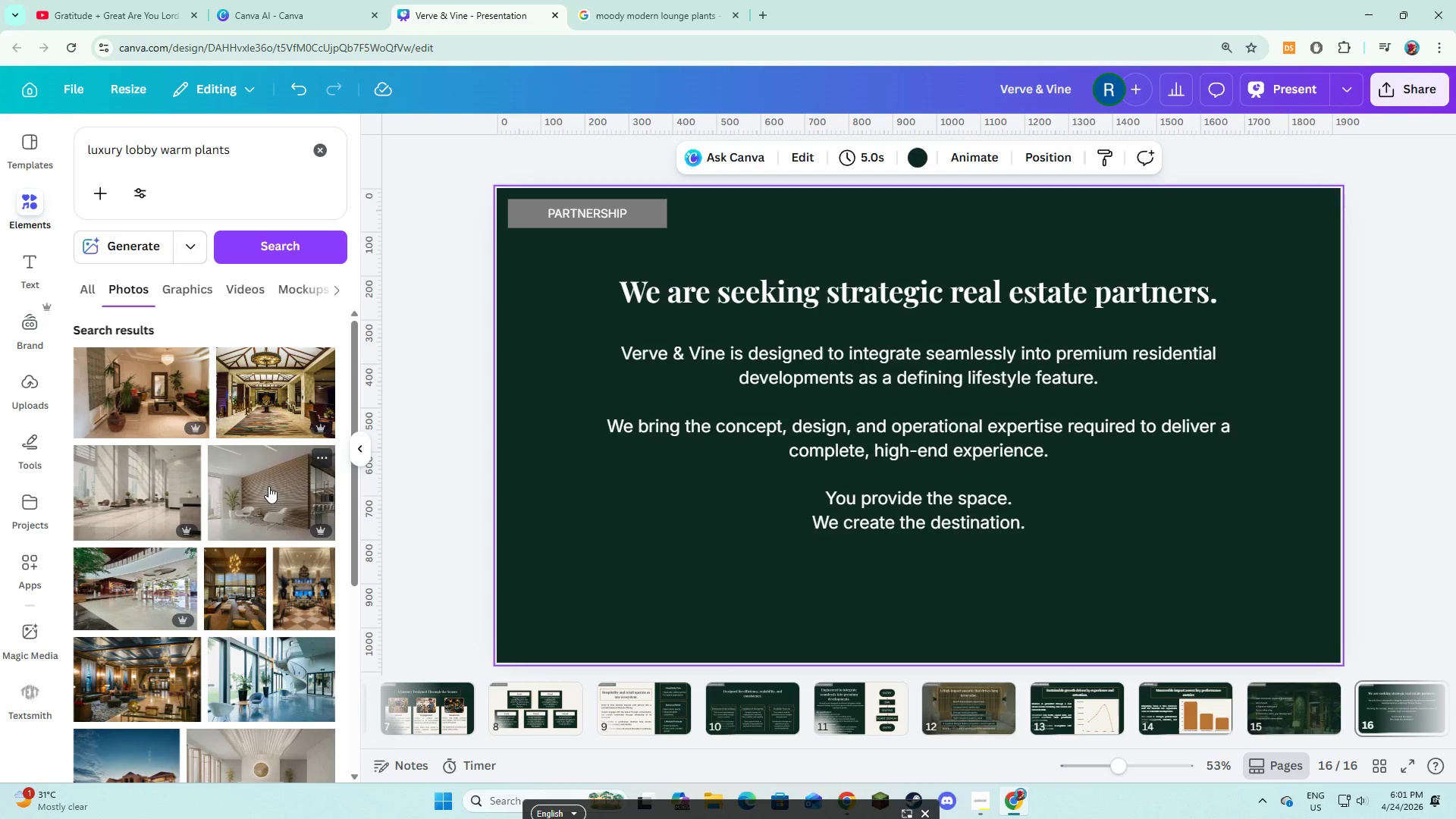 
scroll: coordinate [269, 496], scroll_direction: down, amount: 4.0
 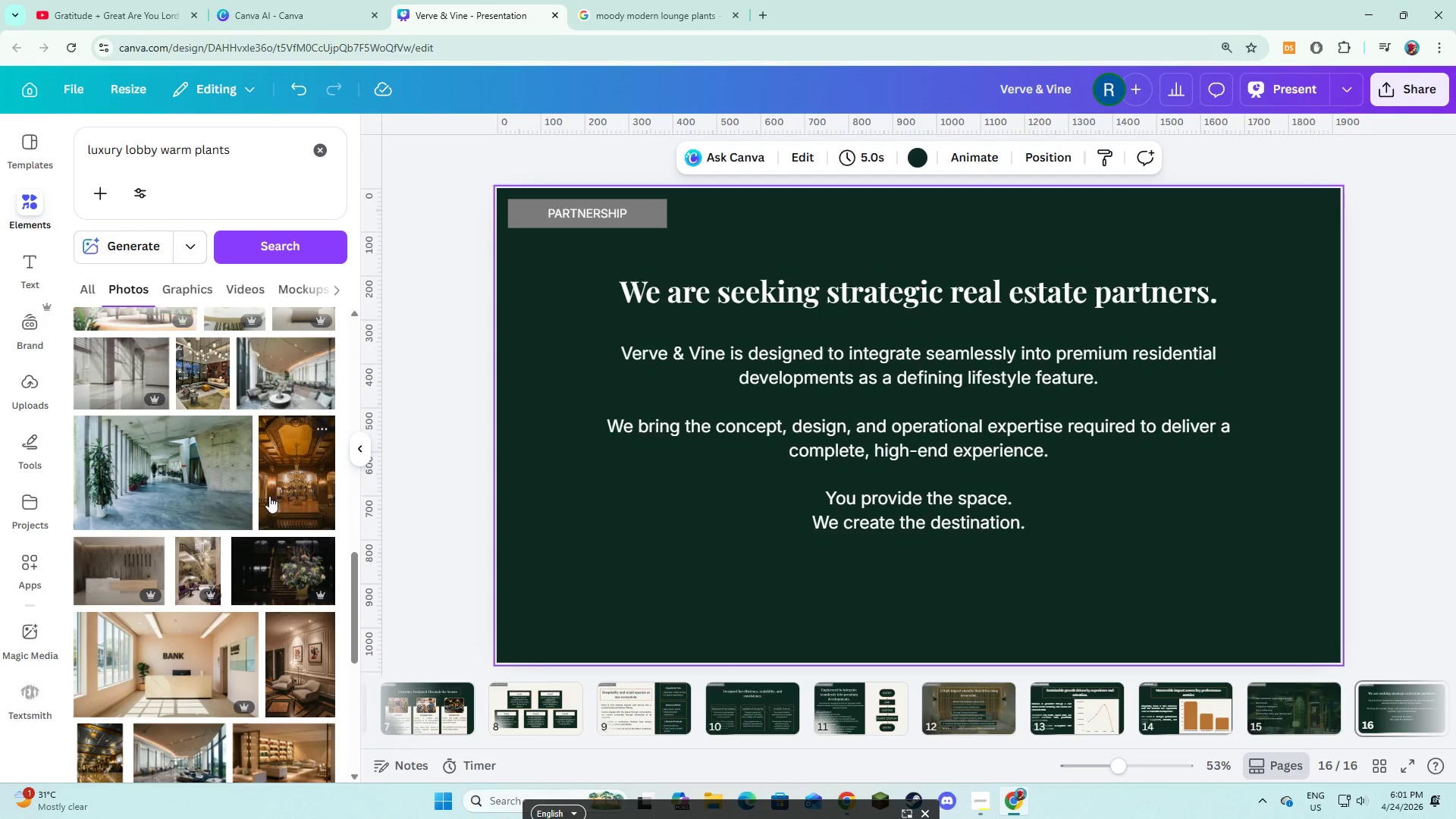 
left_click([175, 136])
 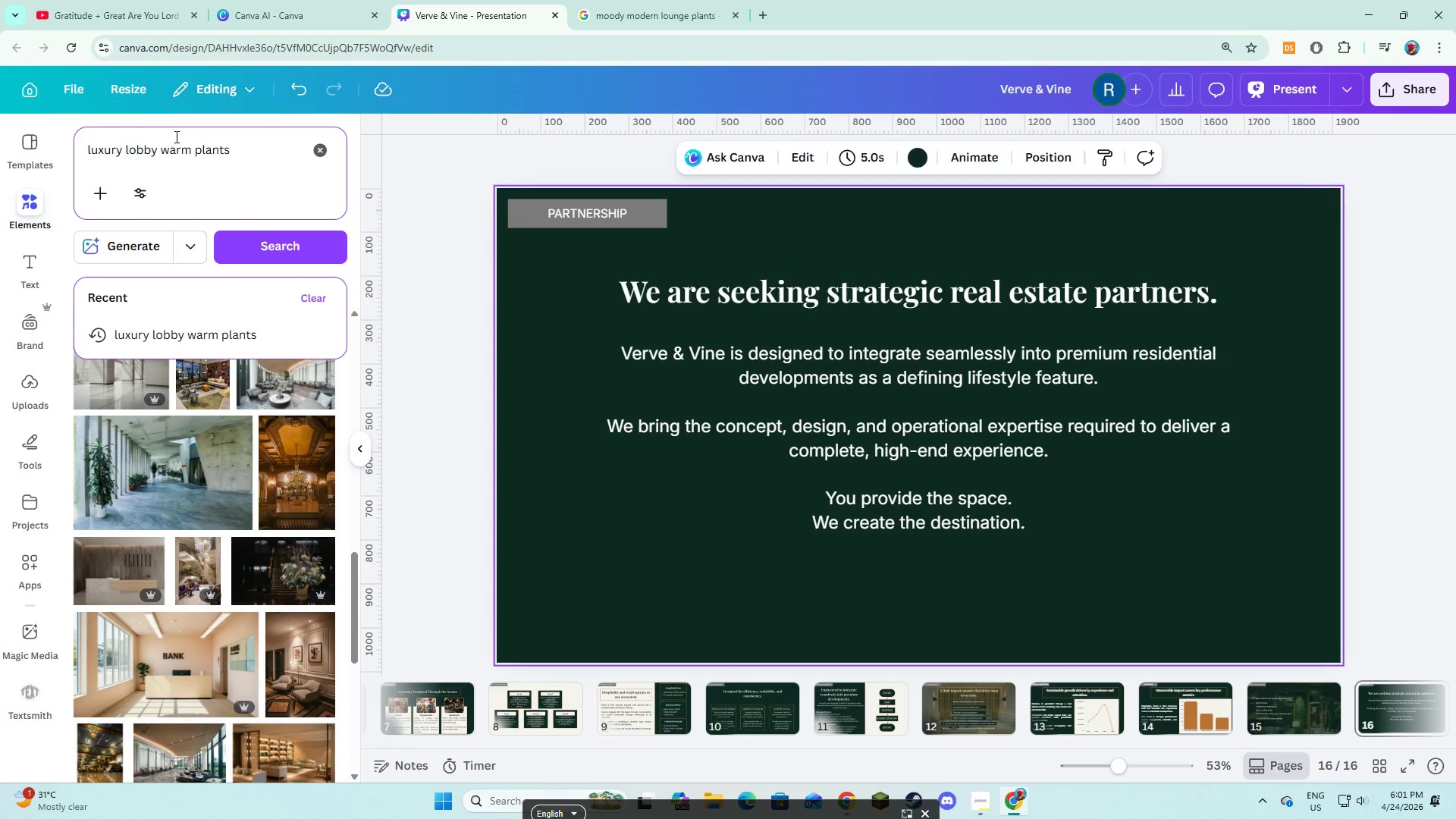 
key(ArrowLeft)
 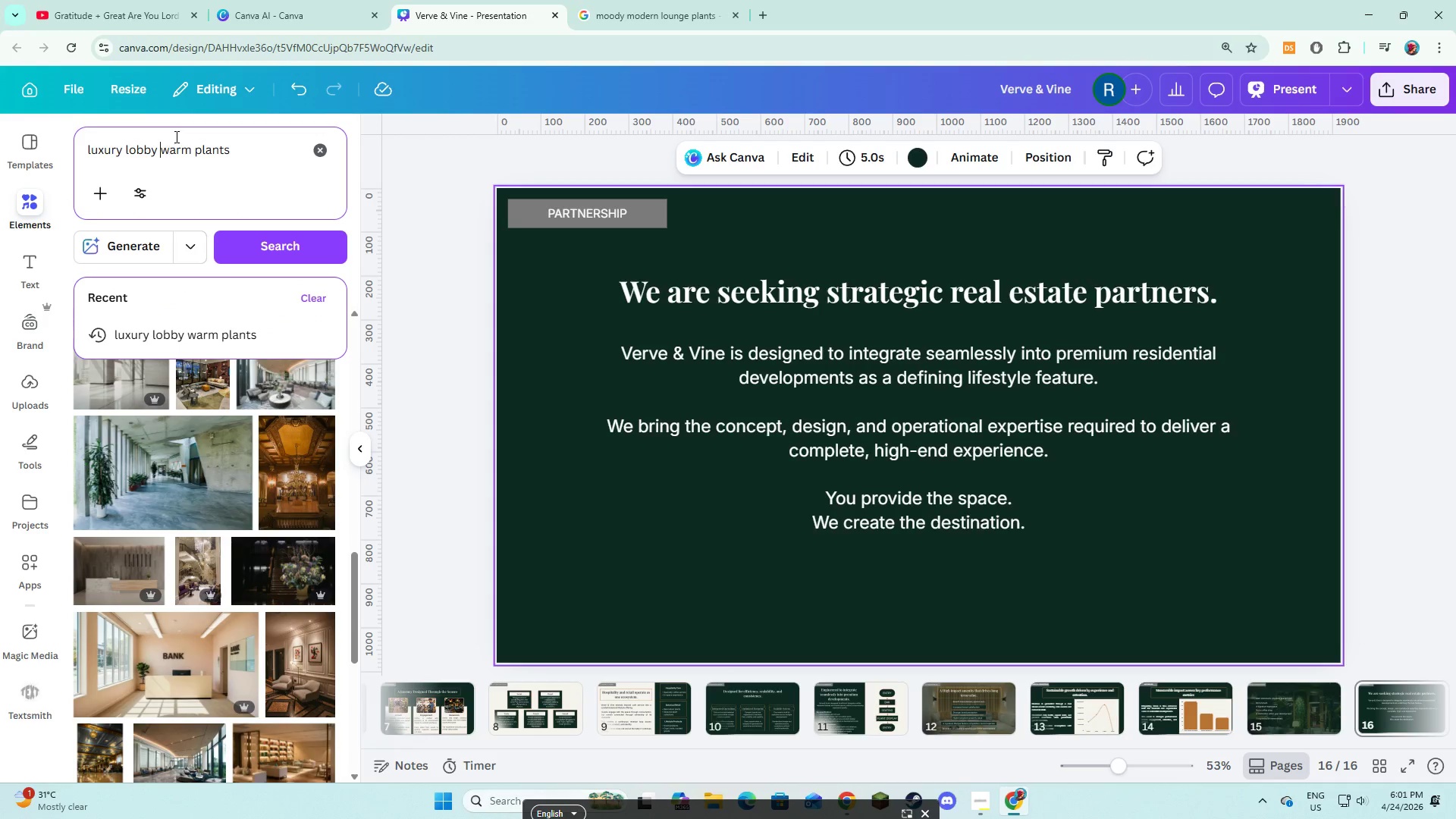 
key(ArrowLeft)
 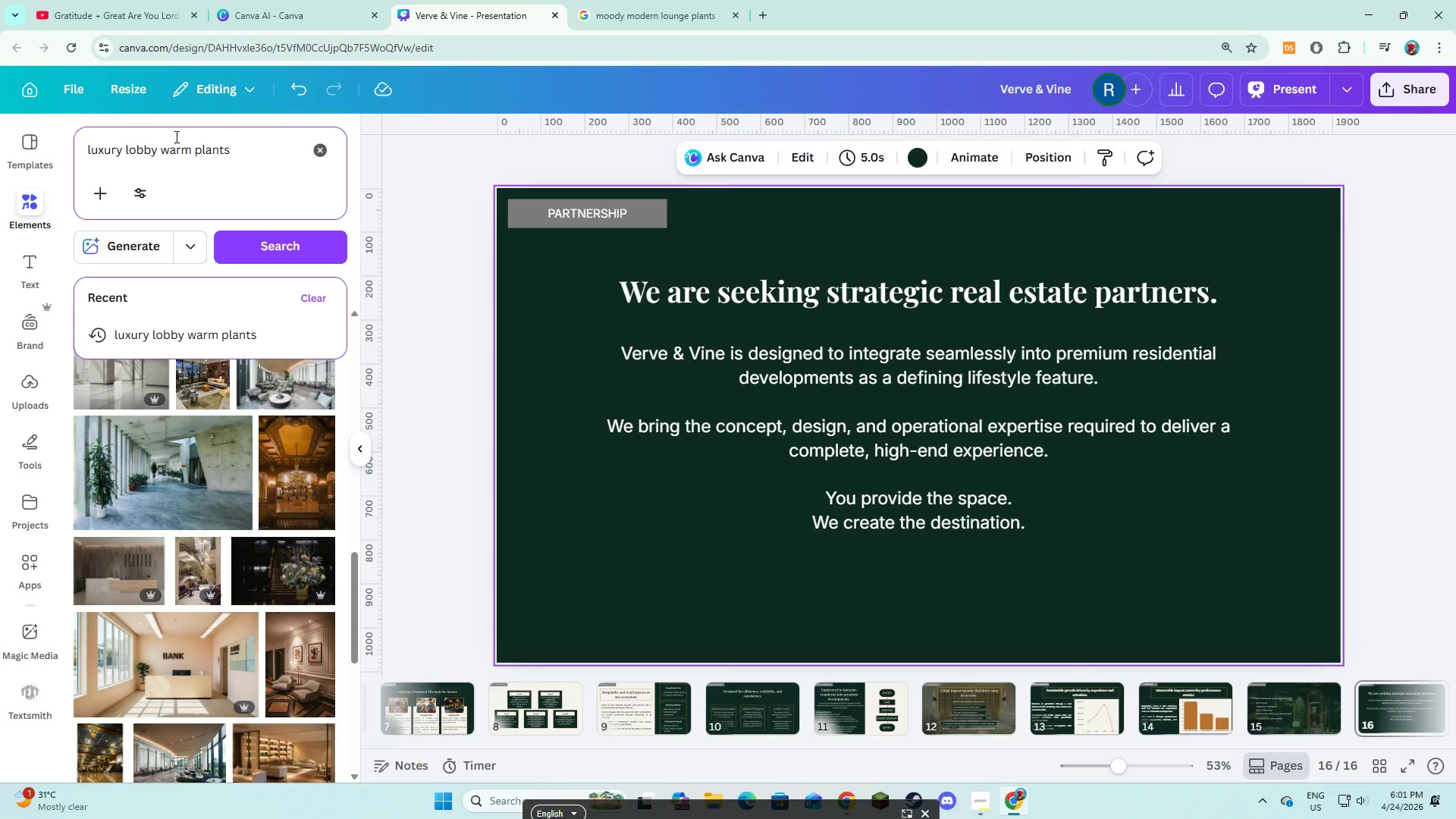 
type(with )
 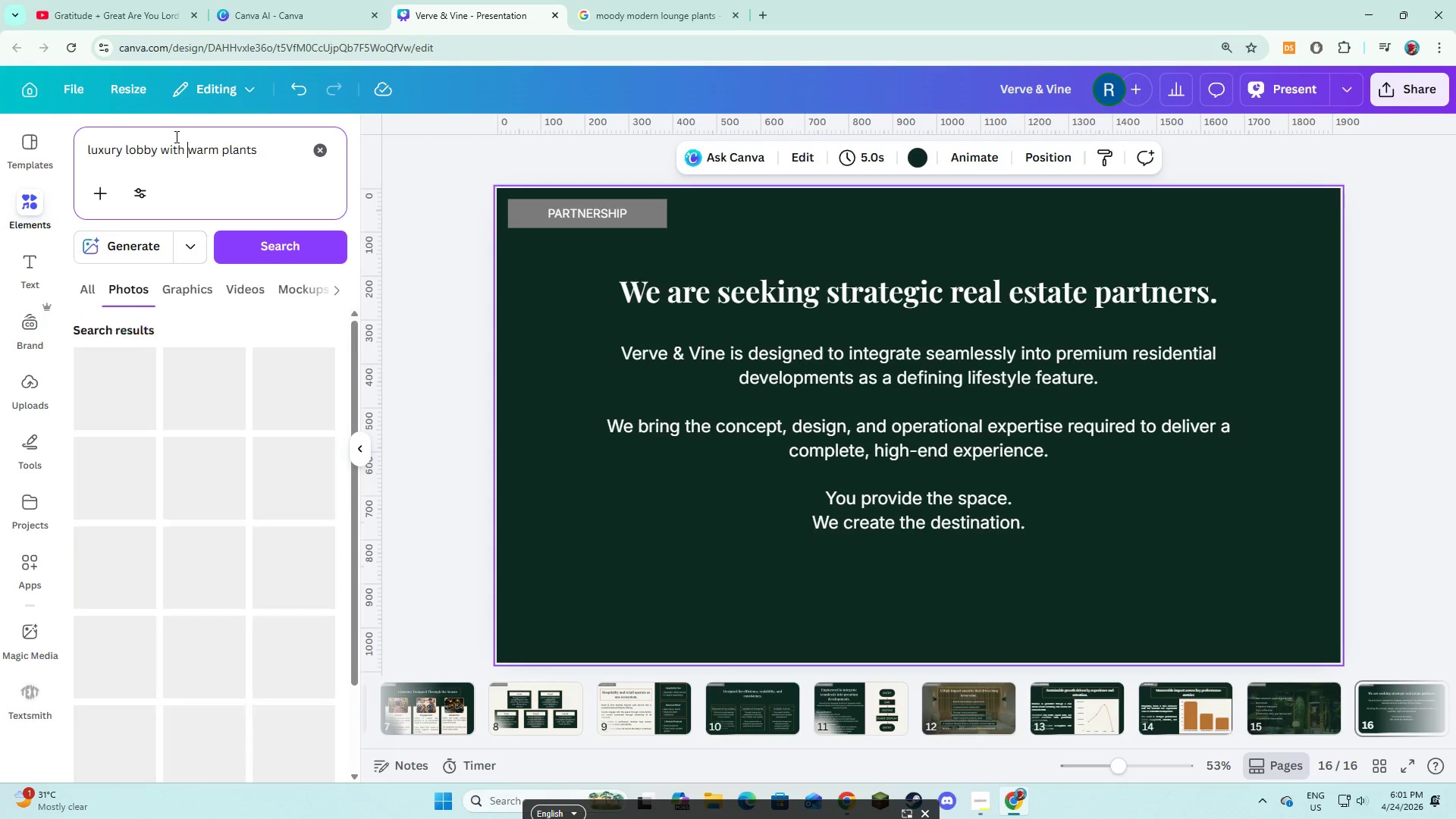 
key(Enter)
 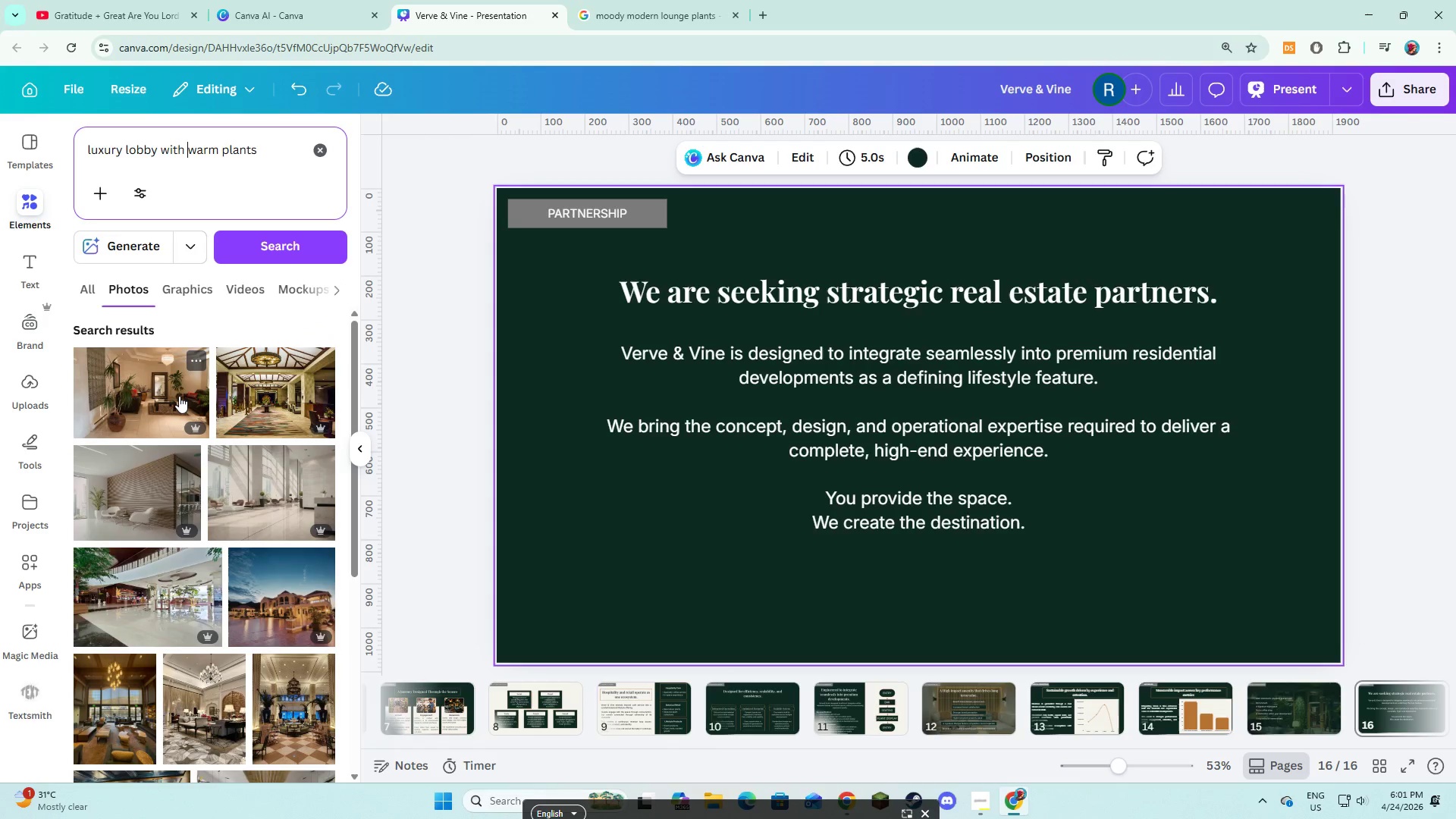 
left_click([179, 396])
 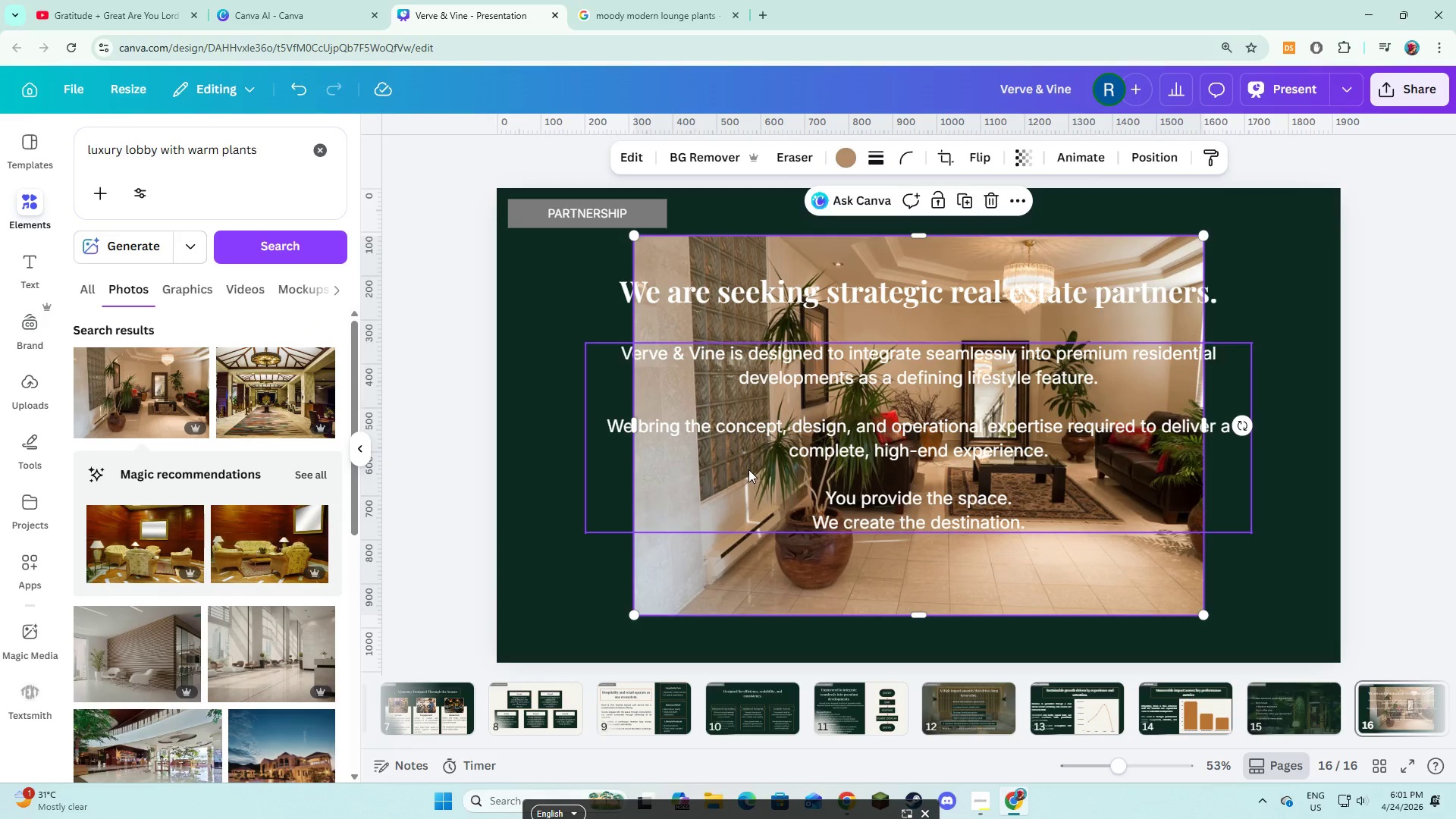 
right_click([767, 560])
 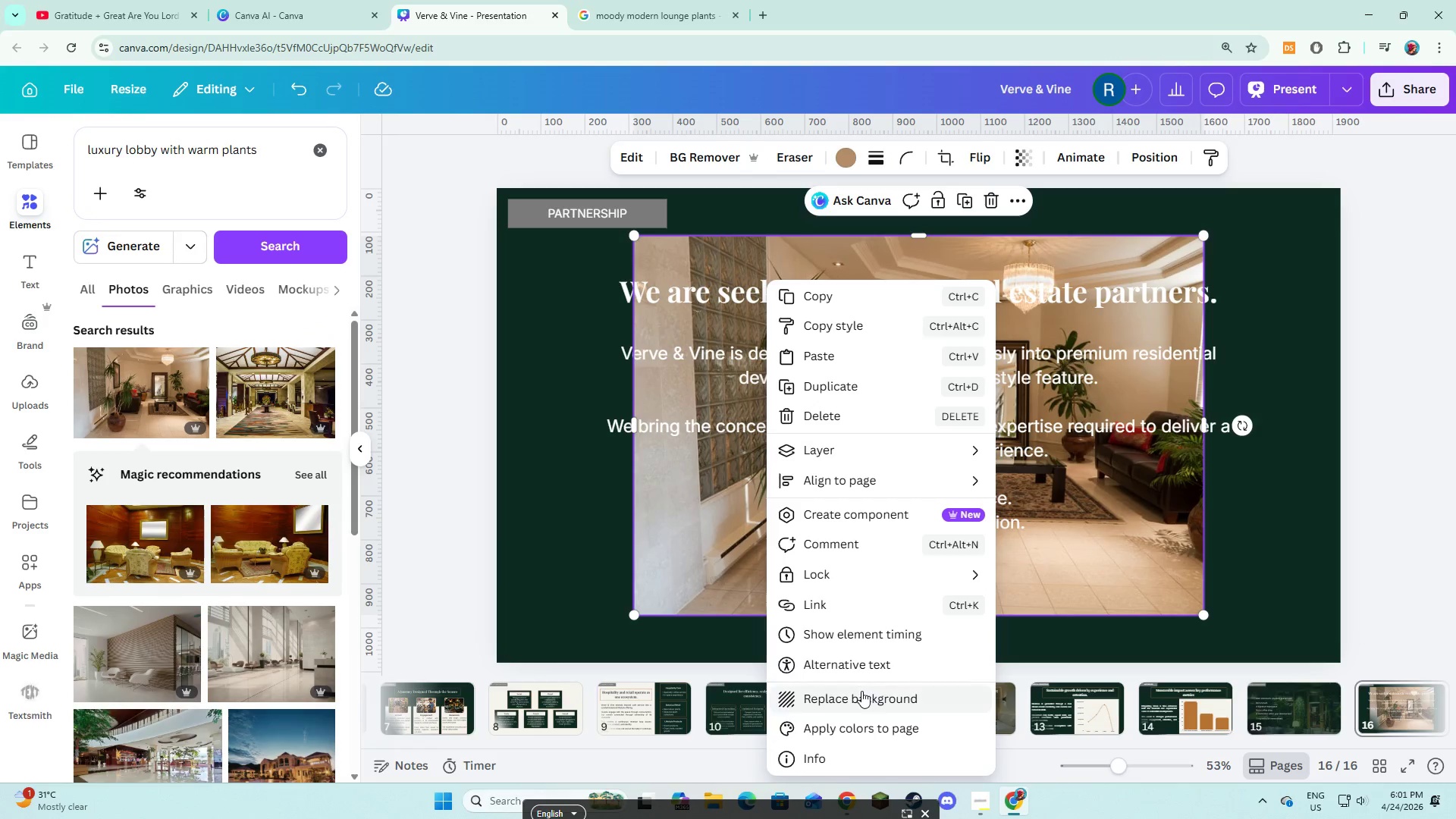 
left_click([861, 691])
 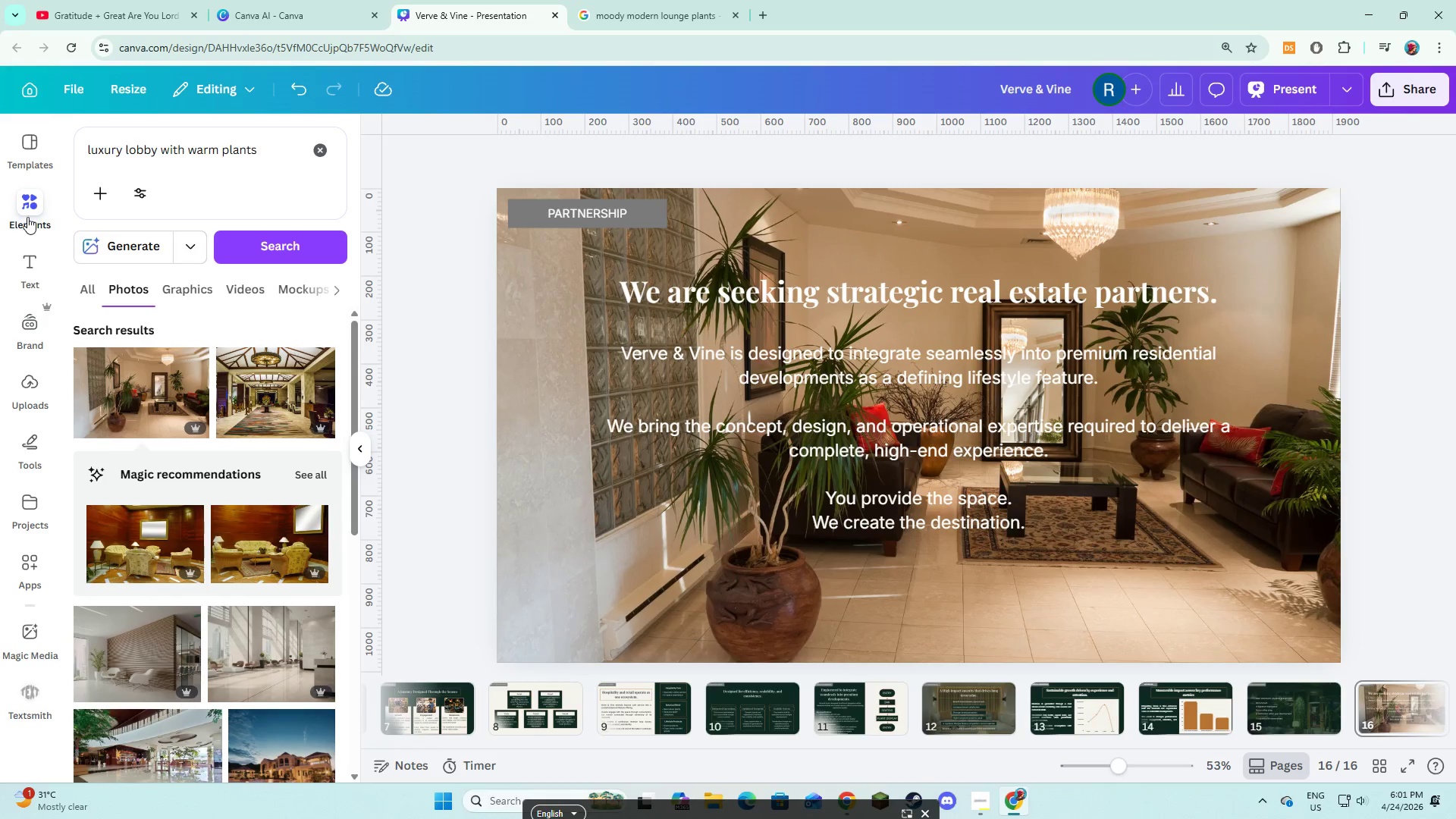 
left_click([334, 153])
 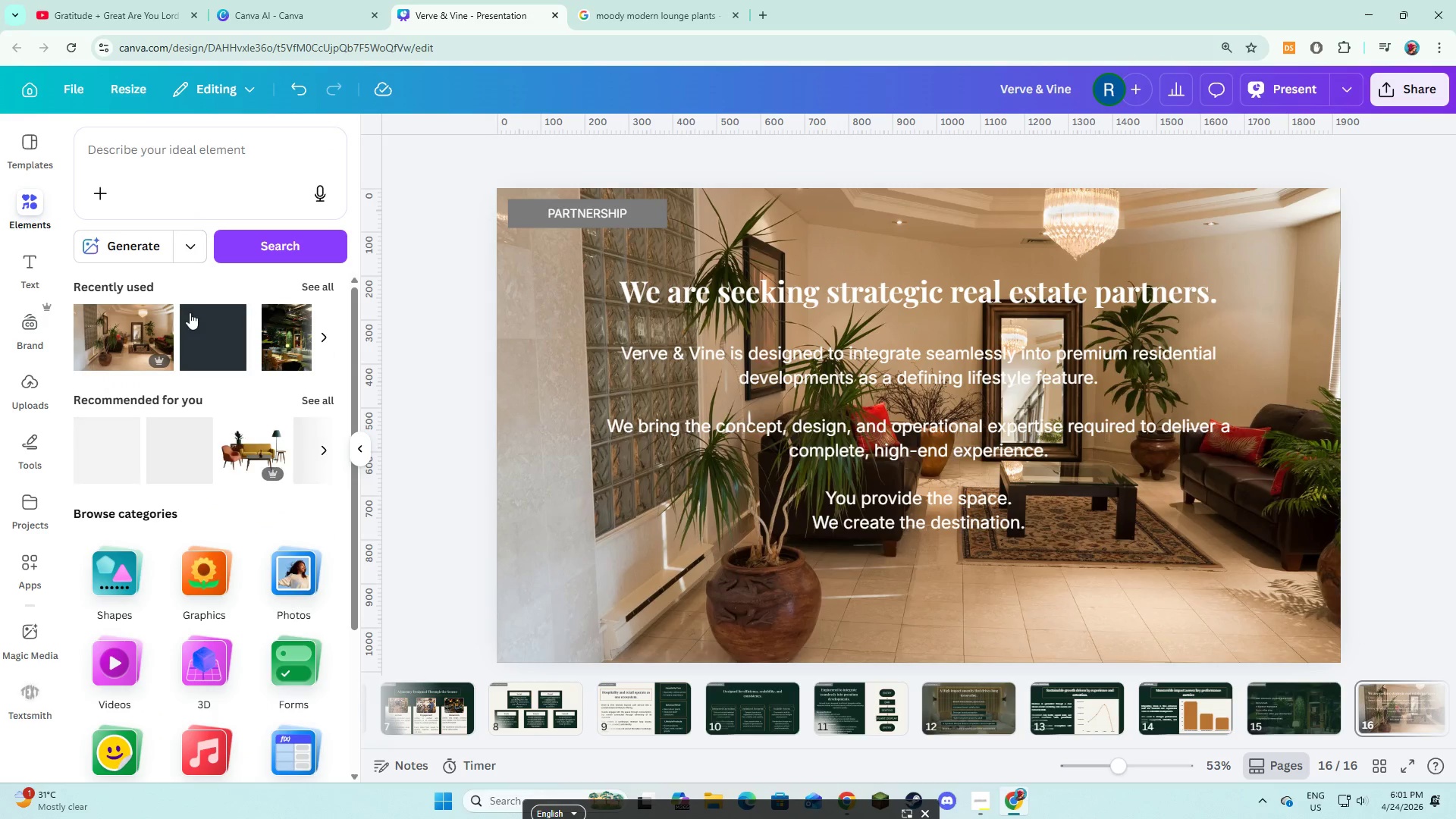 
left_click([197, 333])
 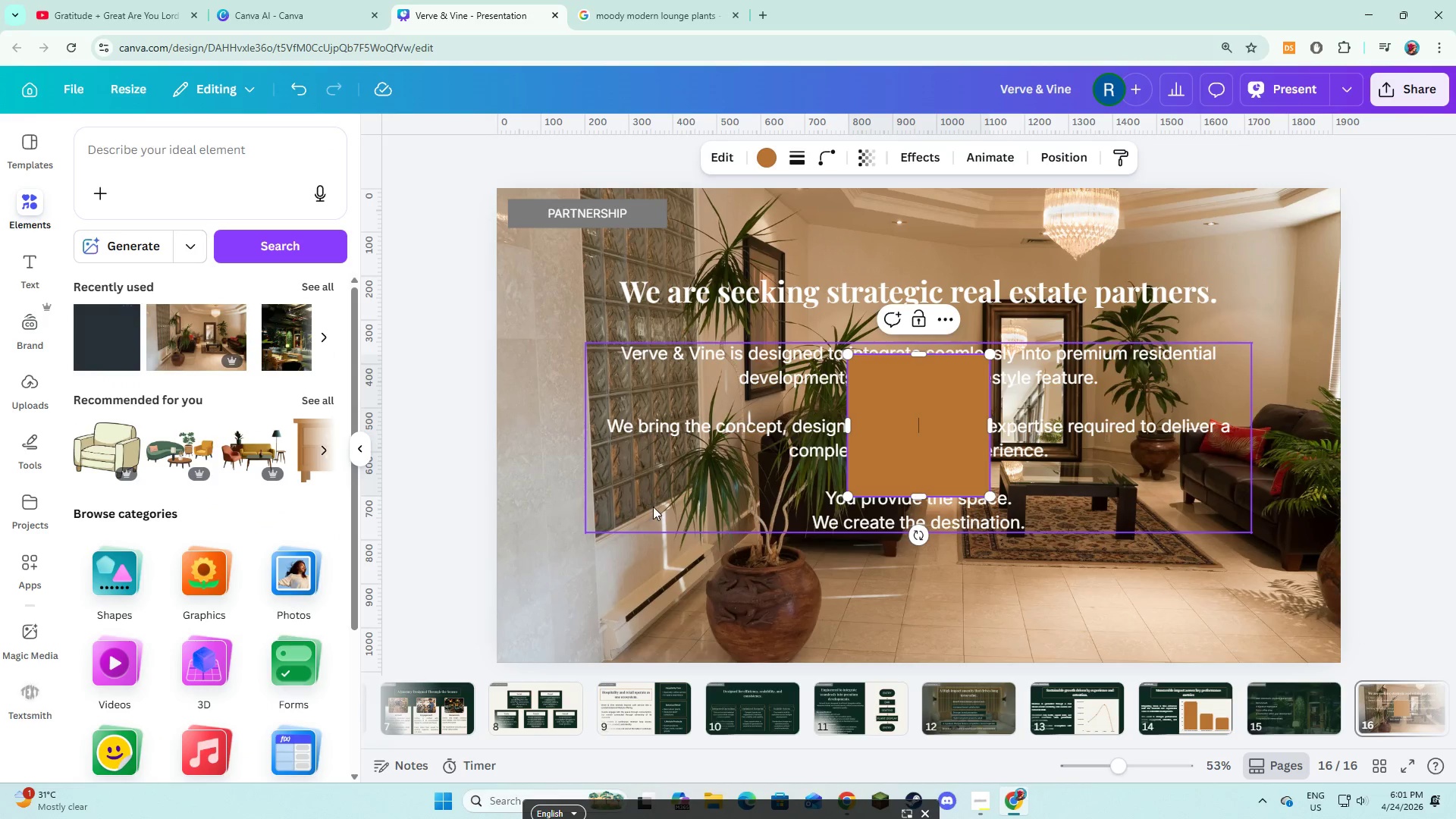 
left_click([654, 507])
 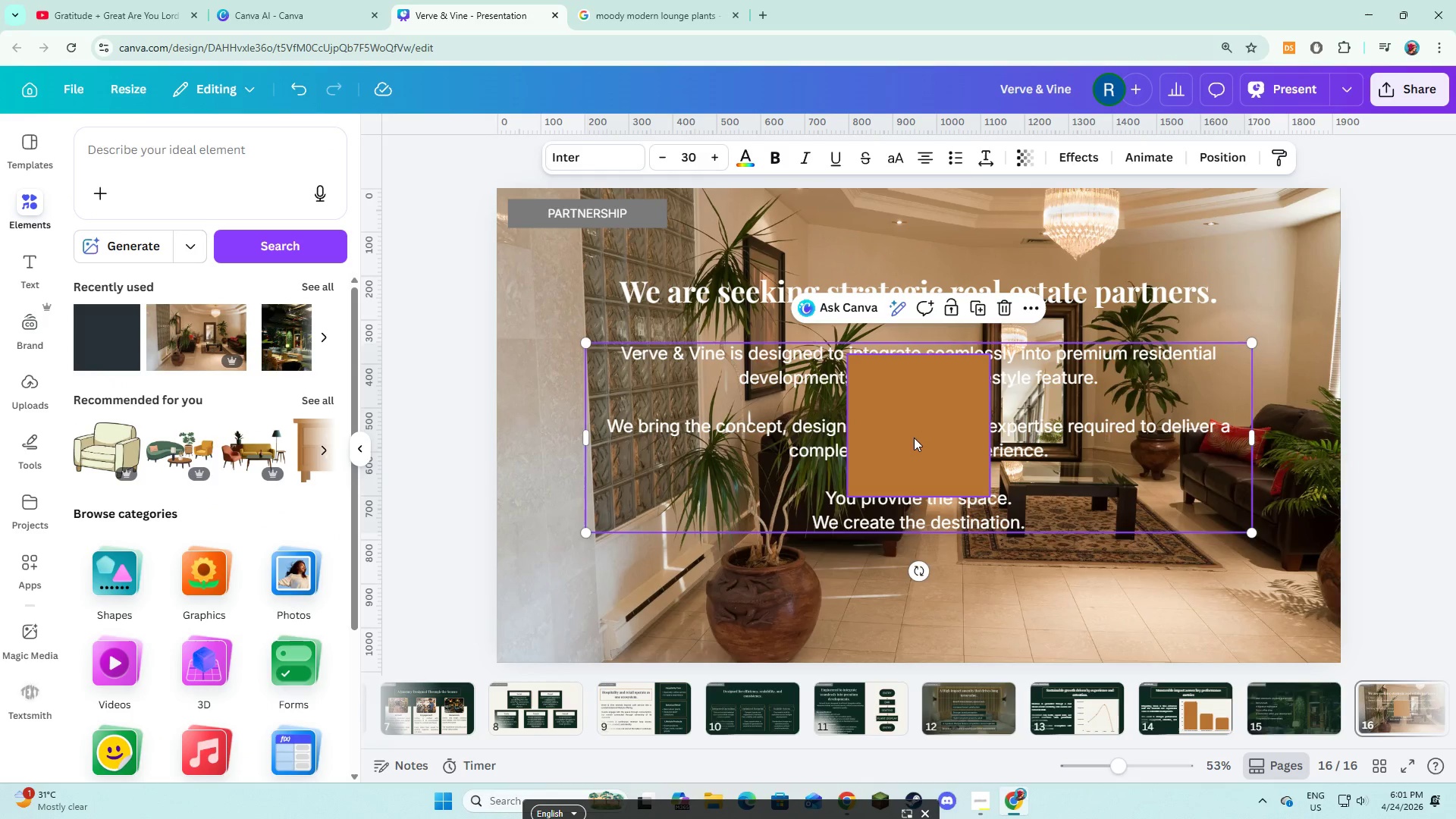 
left_click([915, 431])
 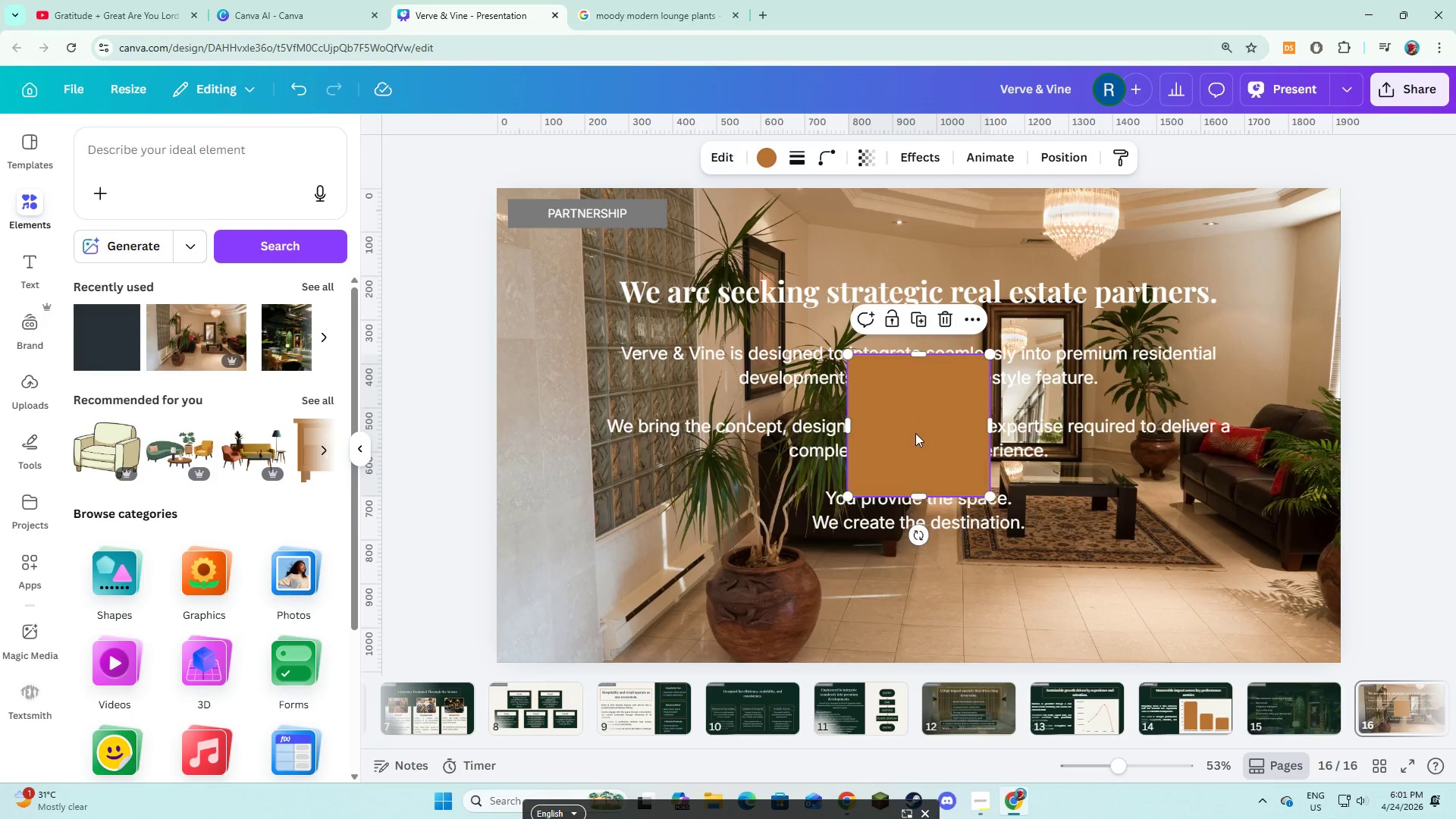 
left_click_drag(start_coordinate=[915, 433], to_coordinate=[563, 264])
 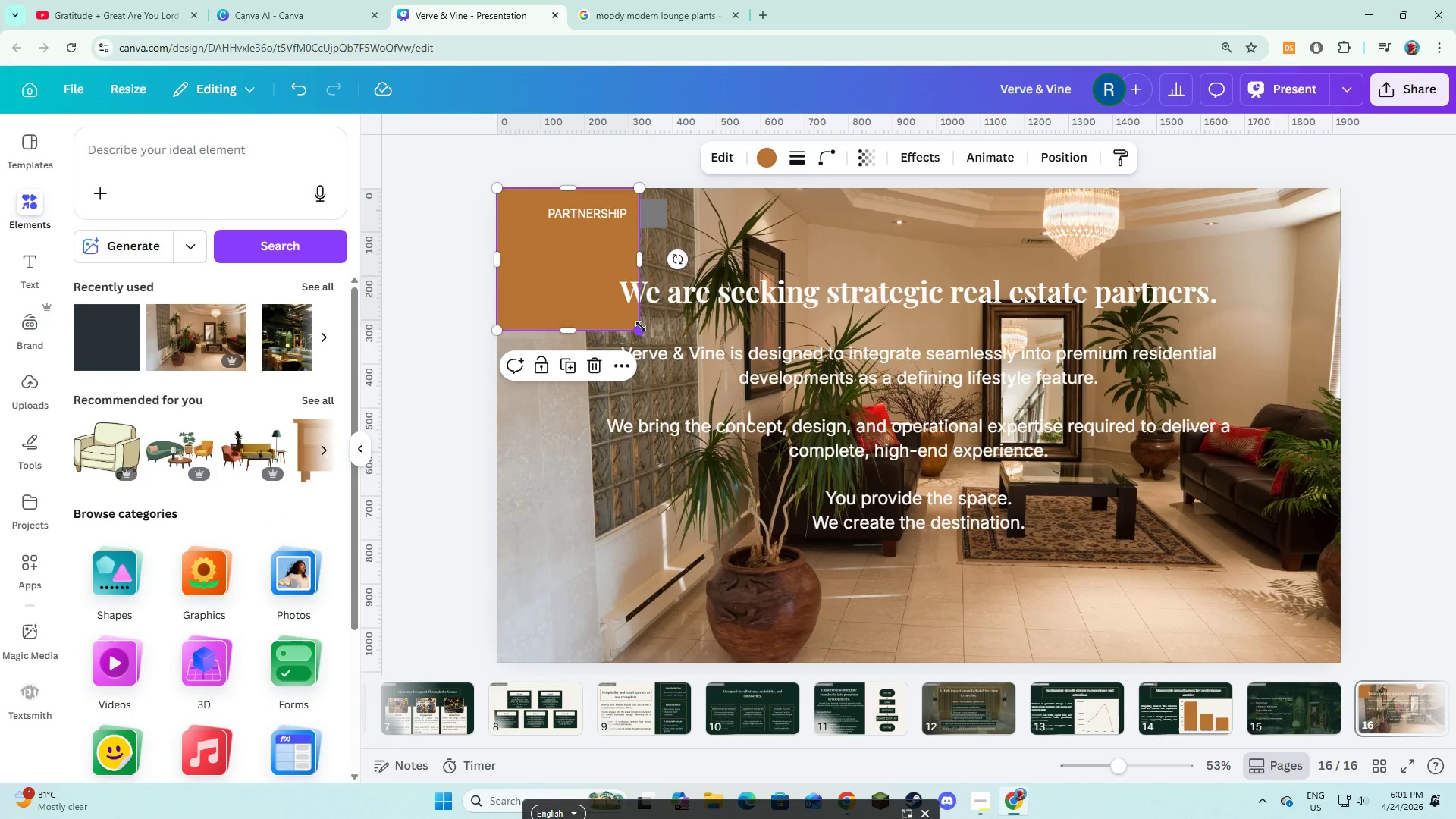 
left_click_drag(start_coordinate=[639, 326], to_coordinate=[1316, 655])
 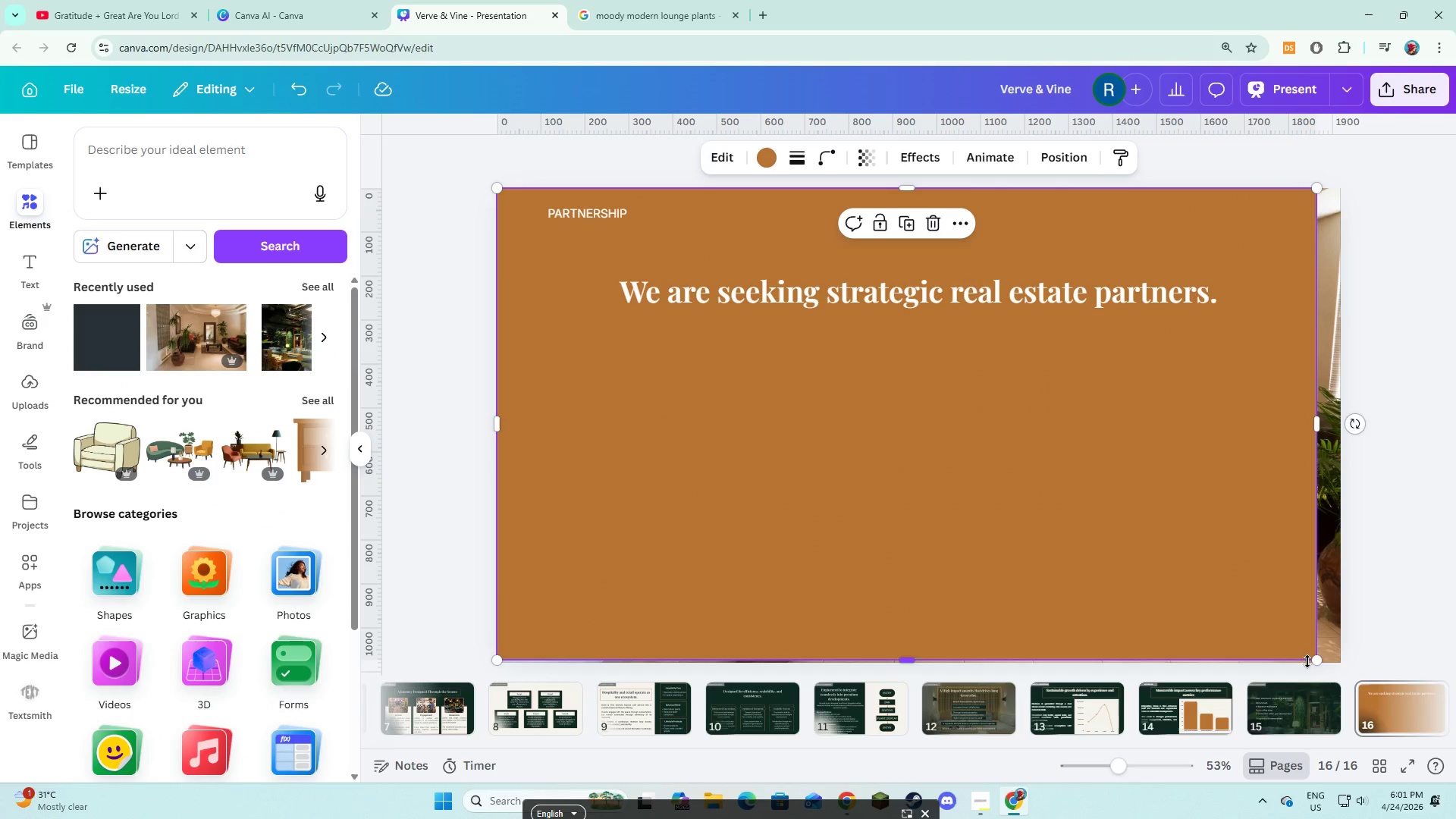 
left_click_drag(start_coordinate=[1313, 659], to_coordinate=[1334, 662])
 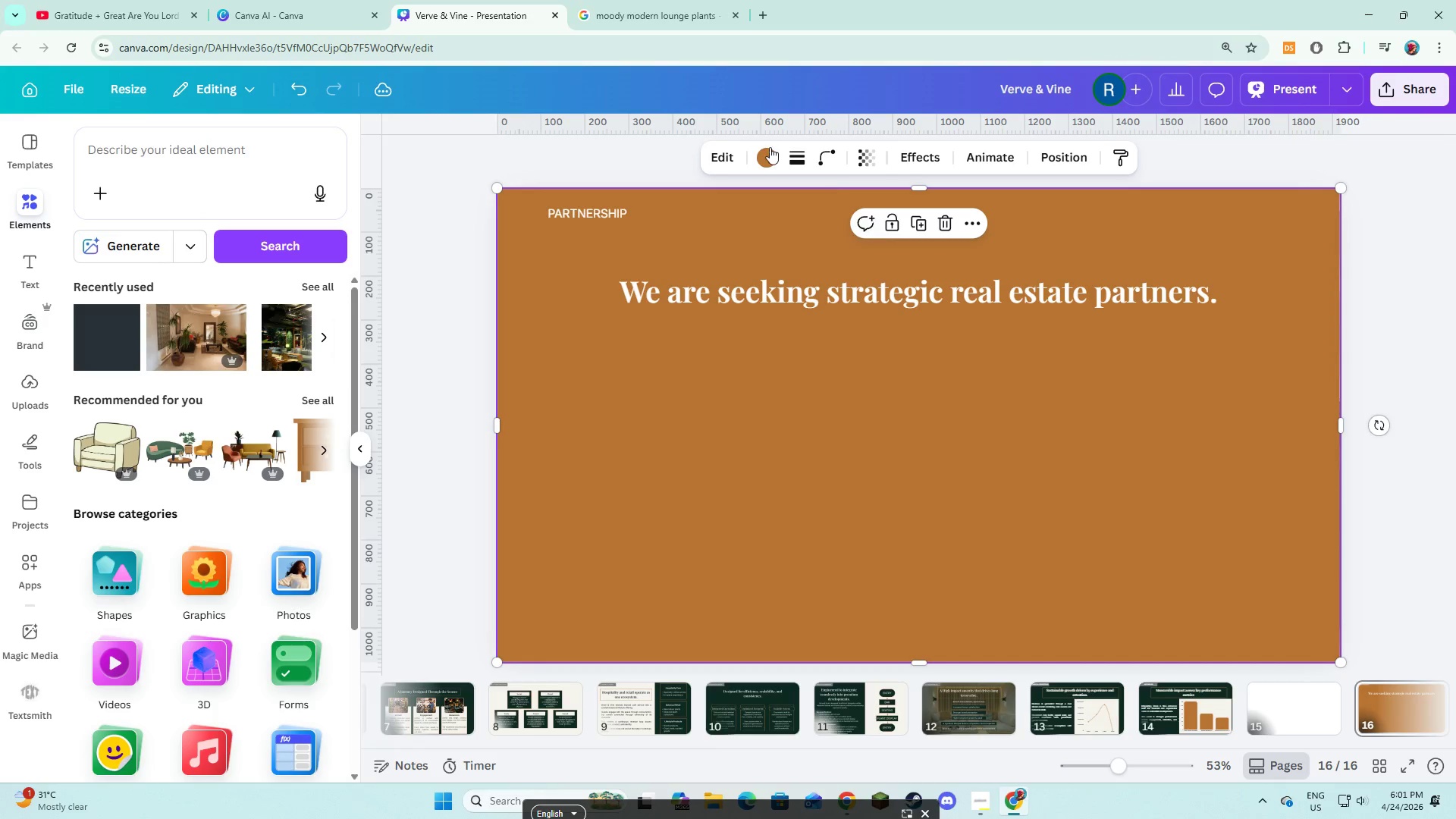 
left_click([770, 147])
 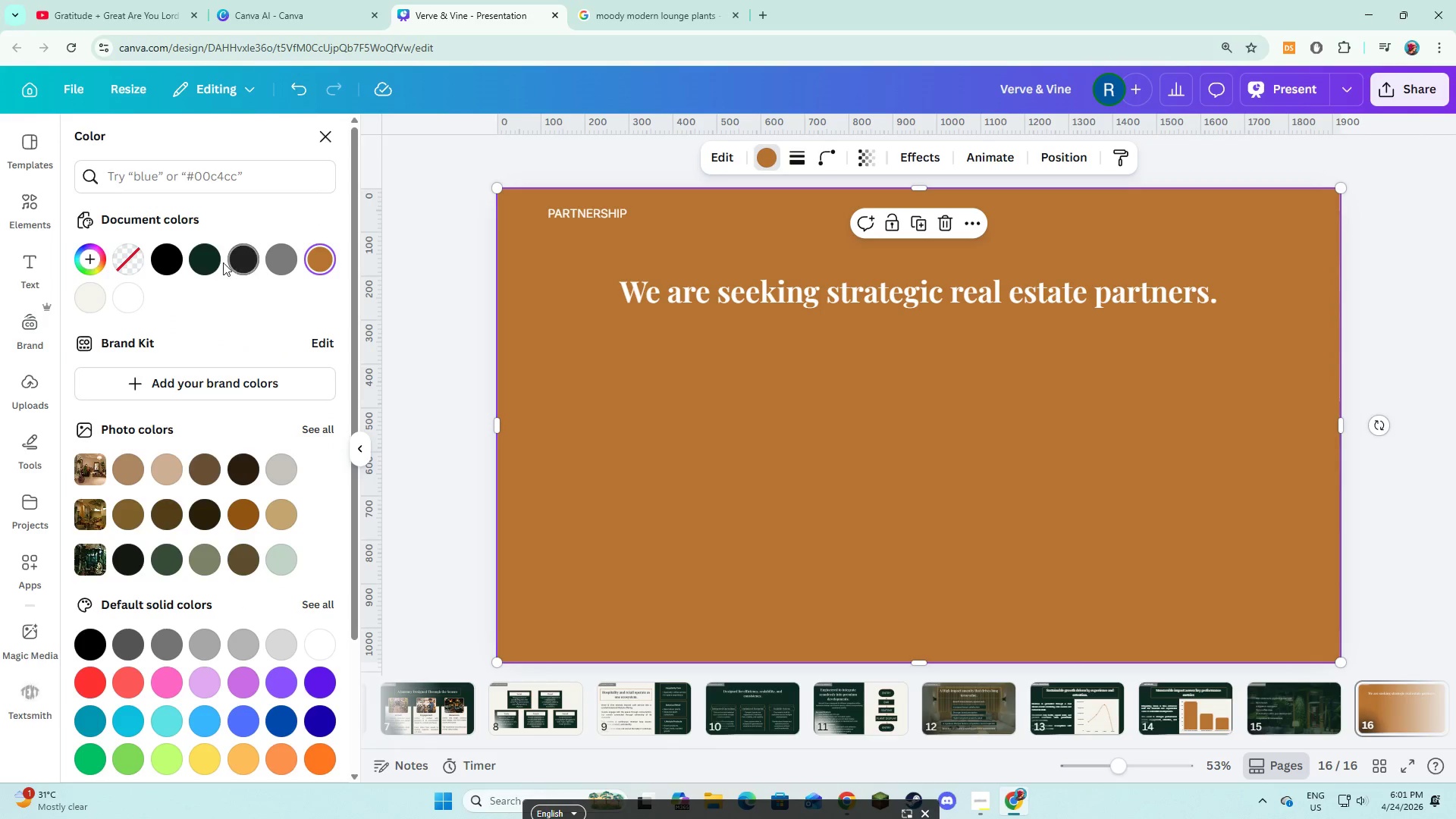 
left_click([211, 261])
 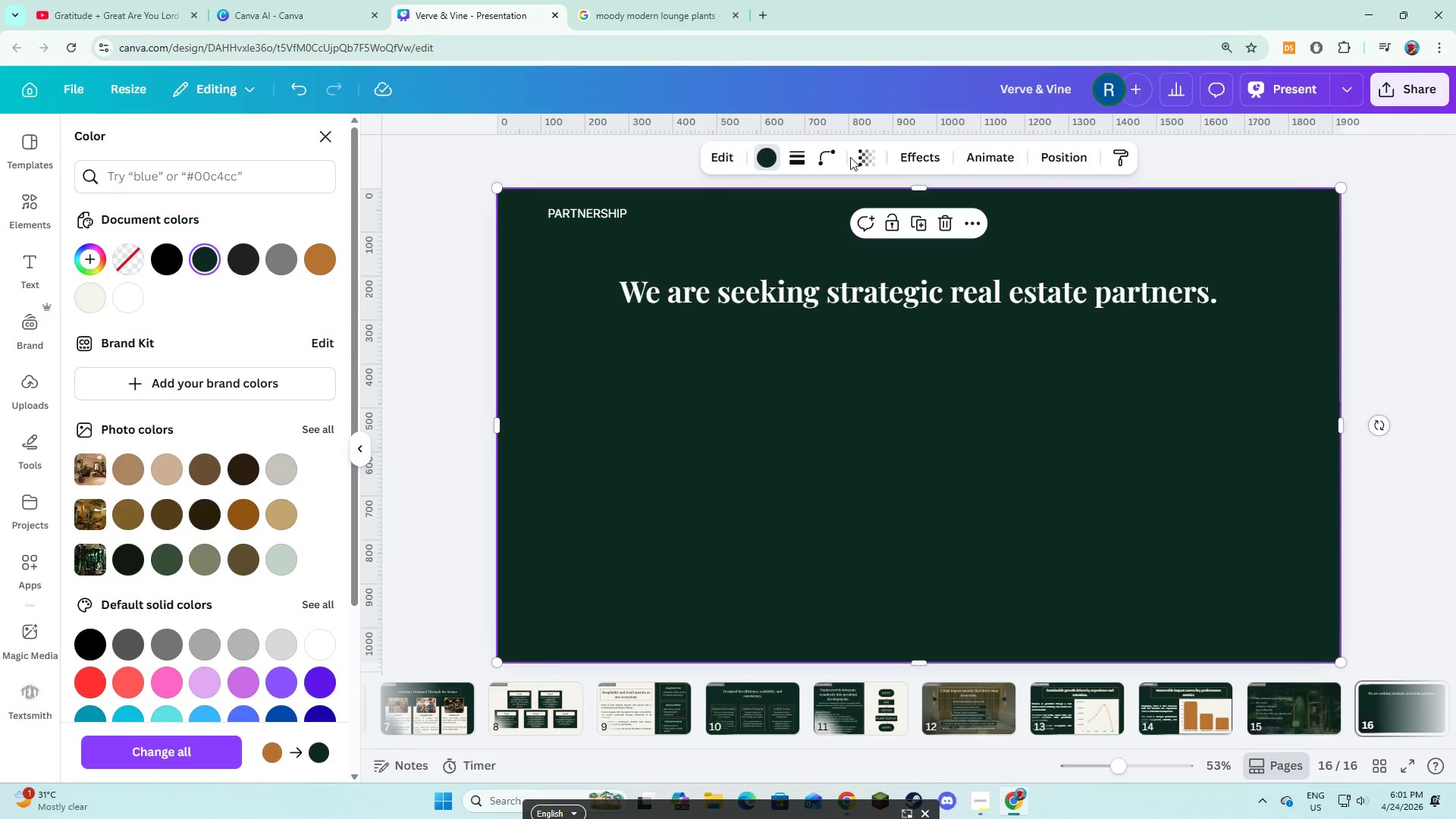 
left_click([858, 158])
 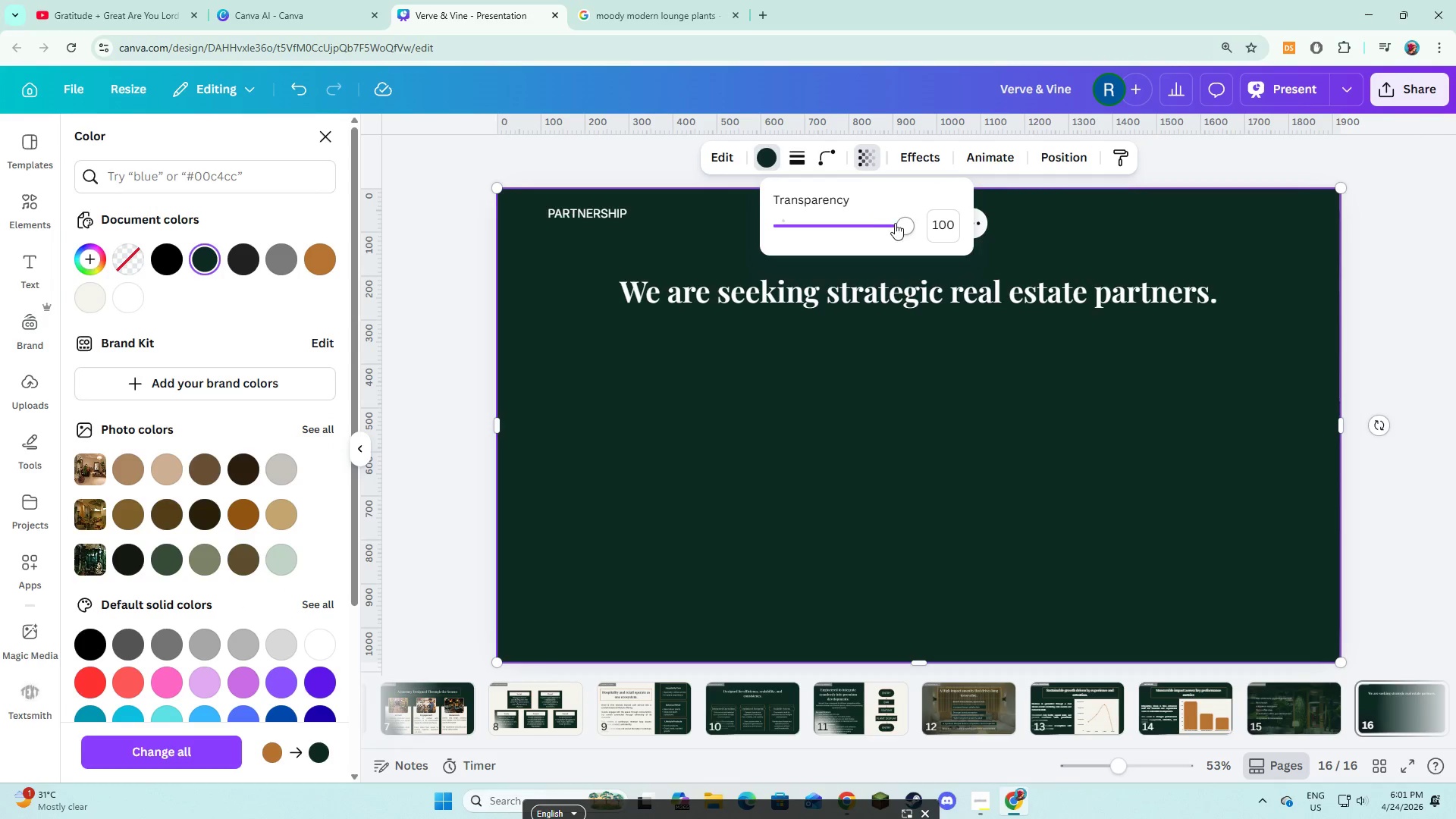 
left_click_drag(start_coordinate=[899, 225], to_coordinate=[841, 233])
 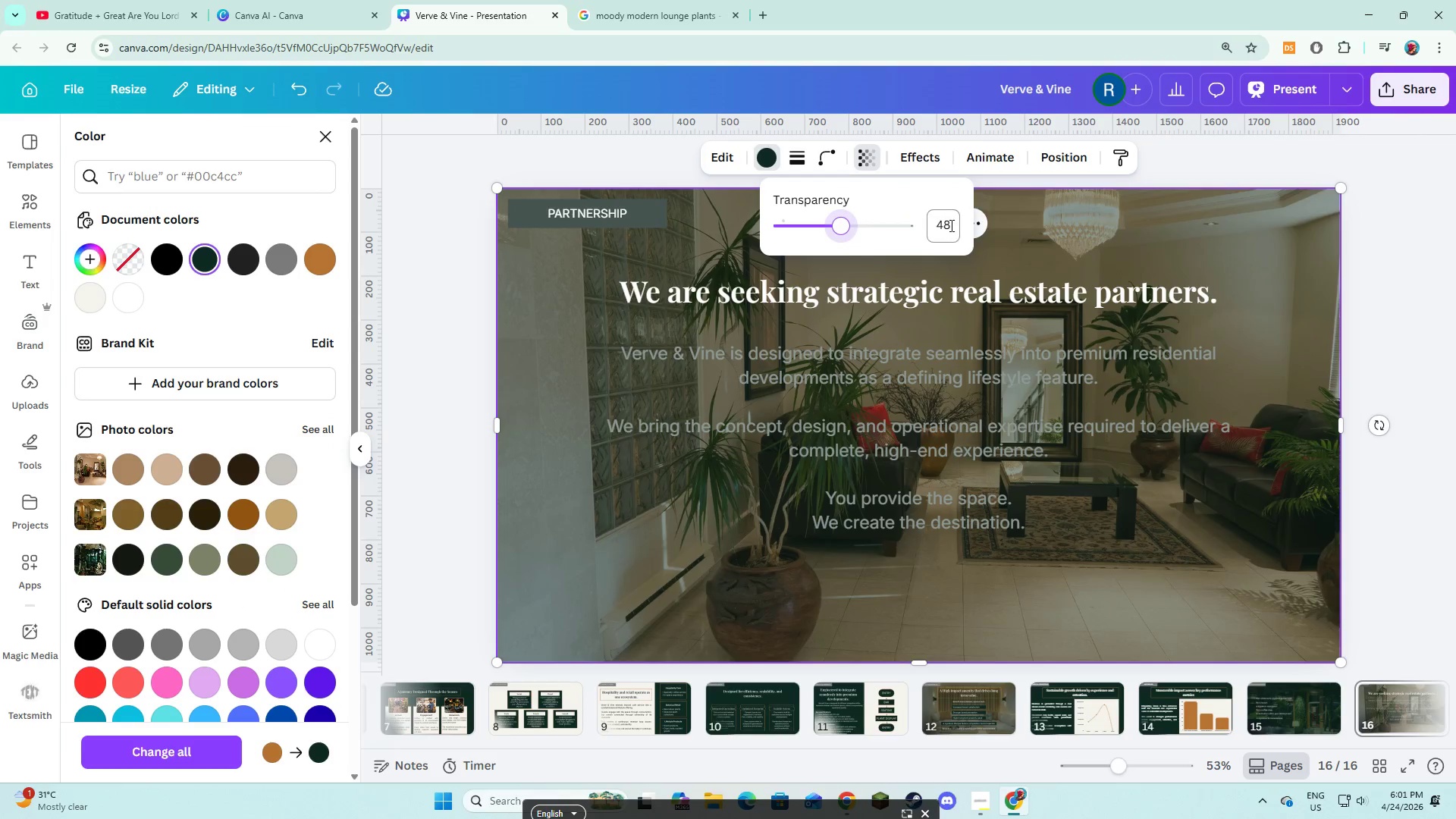 
left_click([950, 225])
 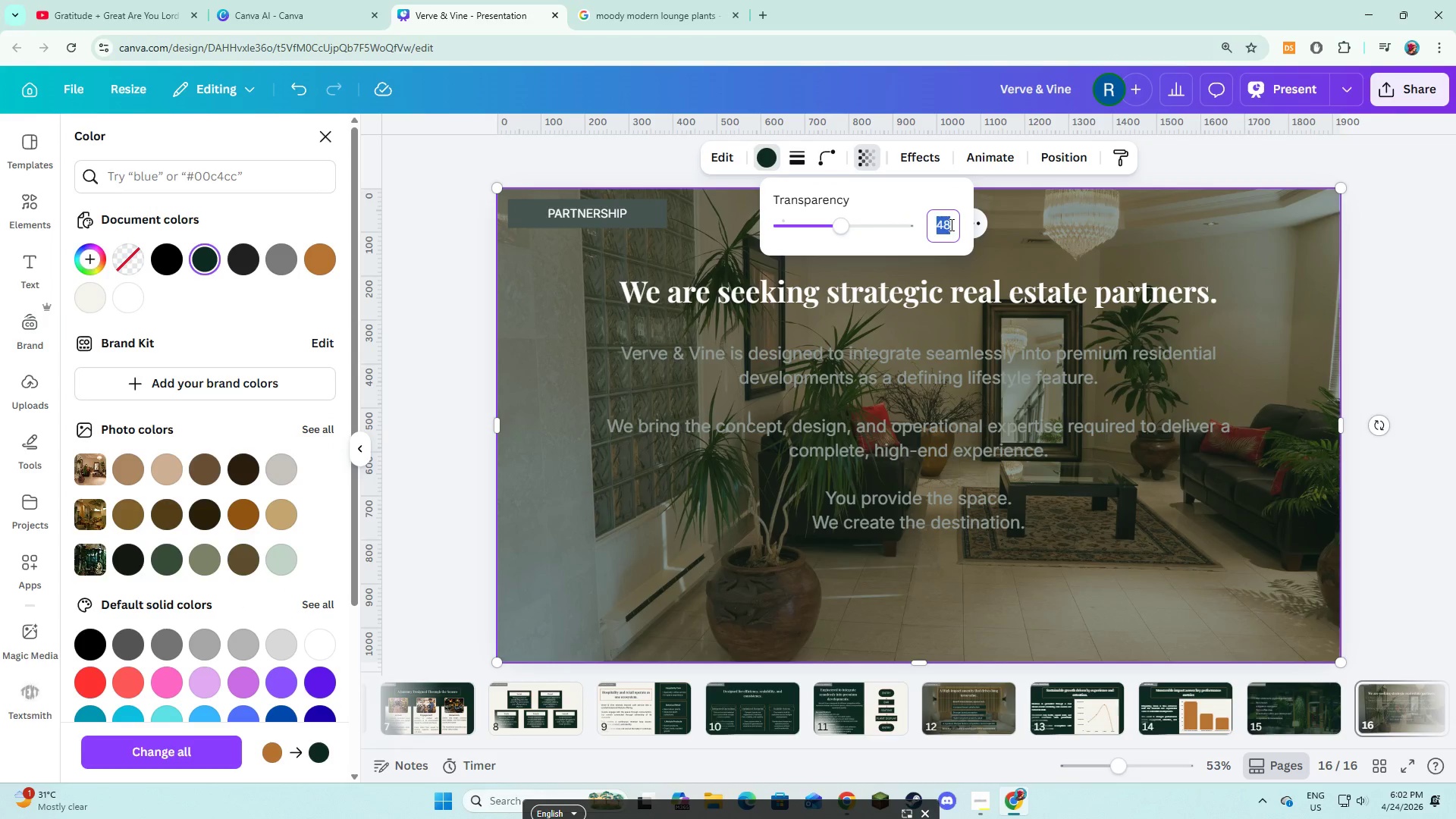 
key(Numpad7)
 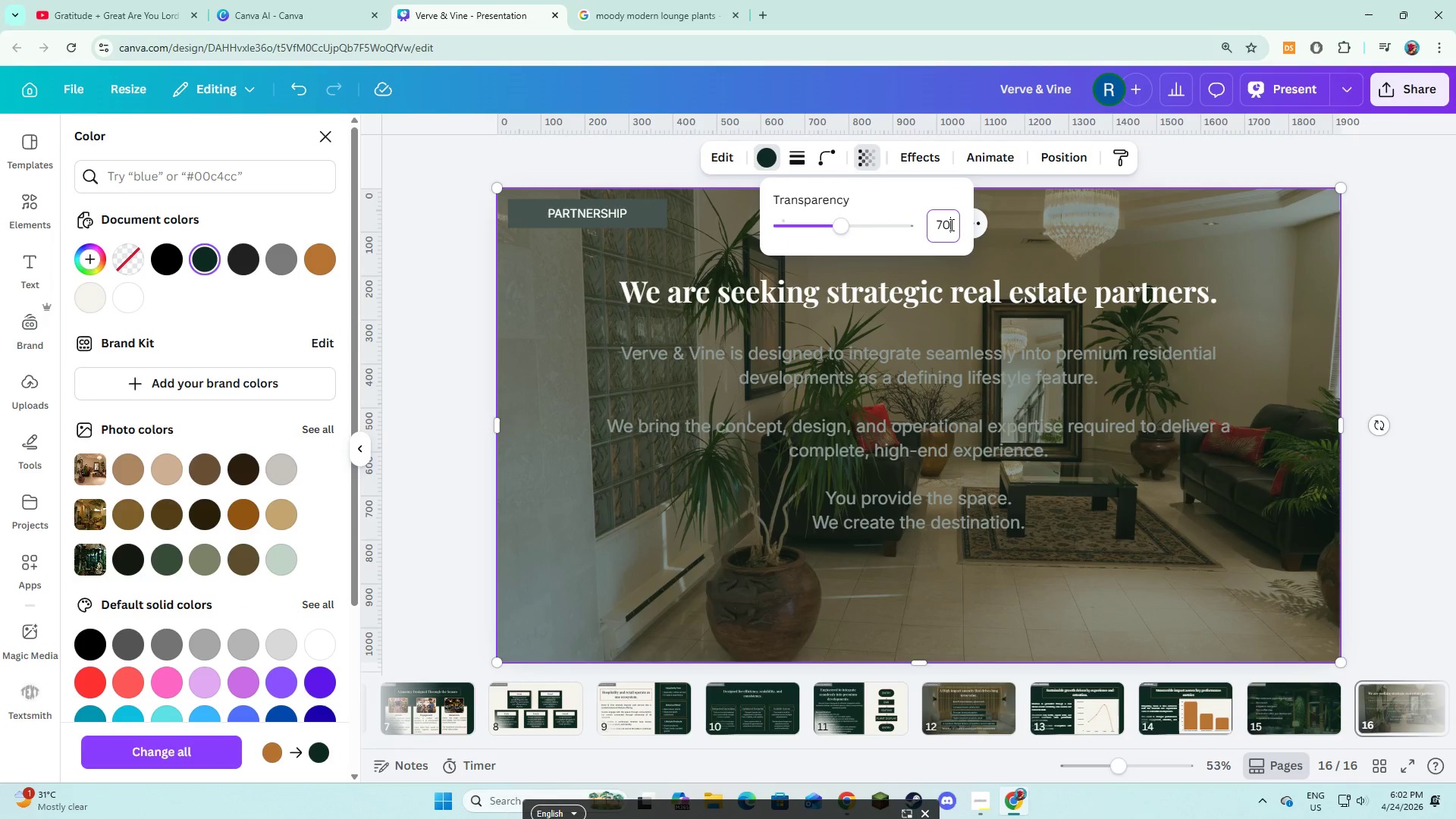 
key(Numpad0)
 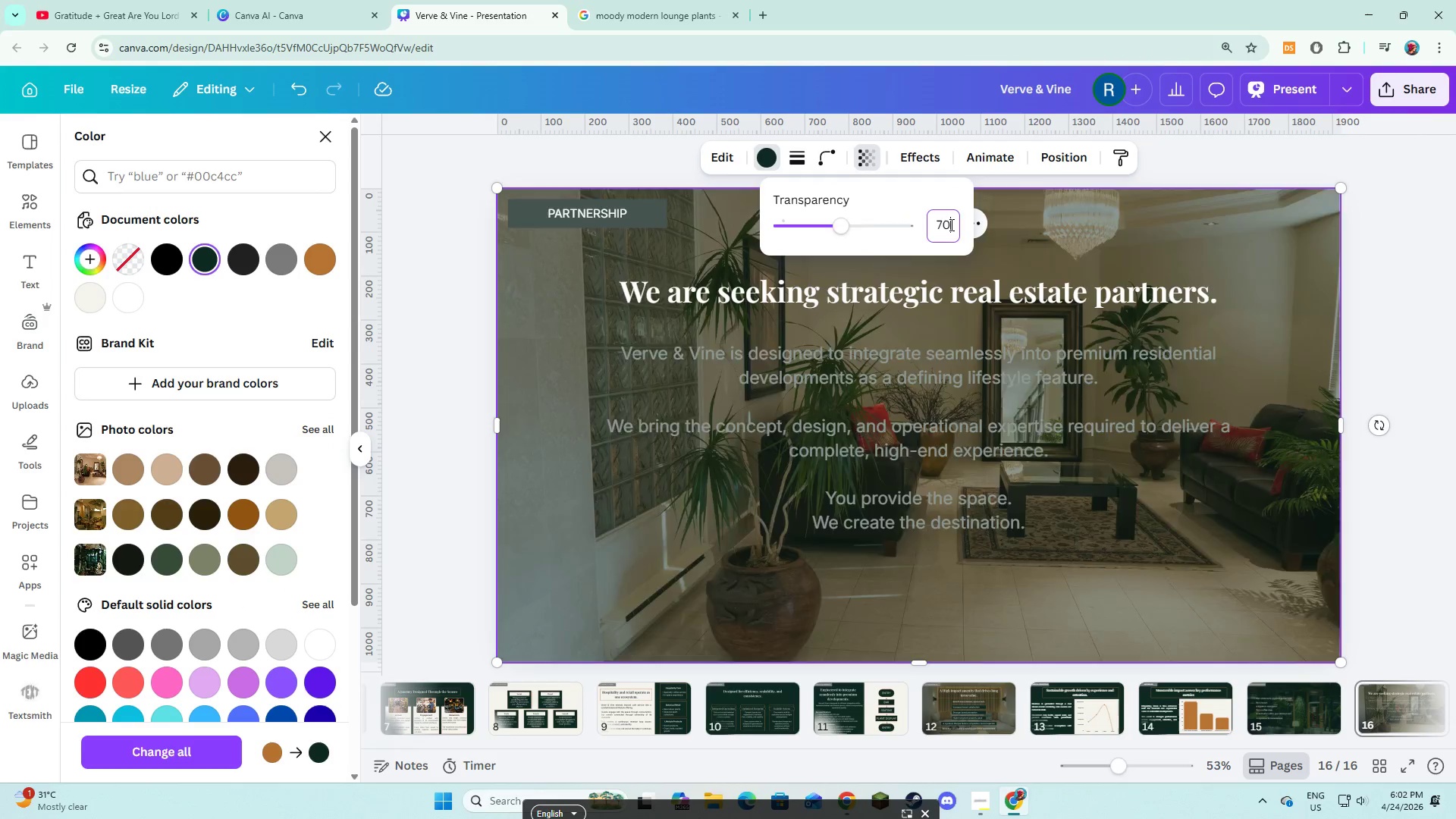 
key(NumpadEnter)
 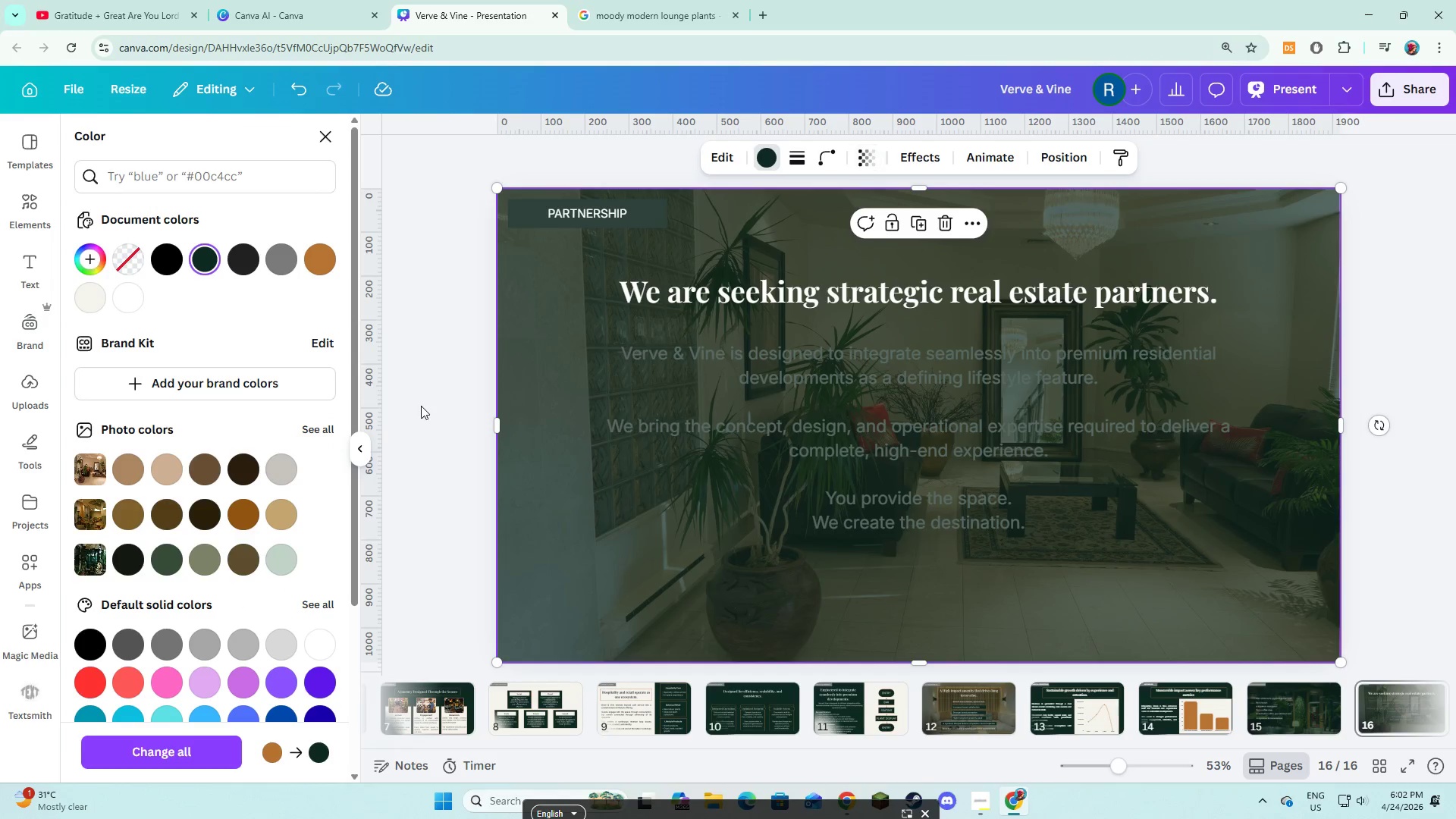 
double_click([422, 406])
 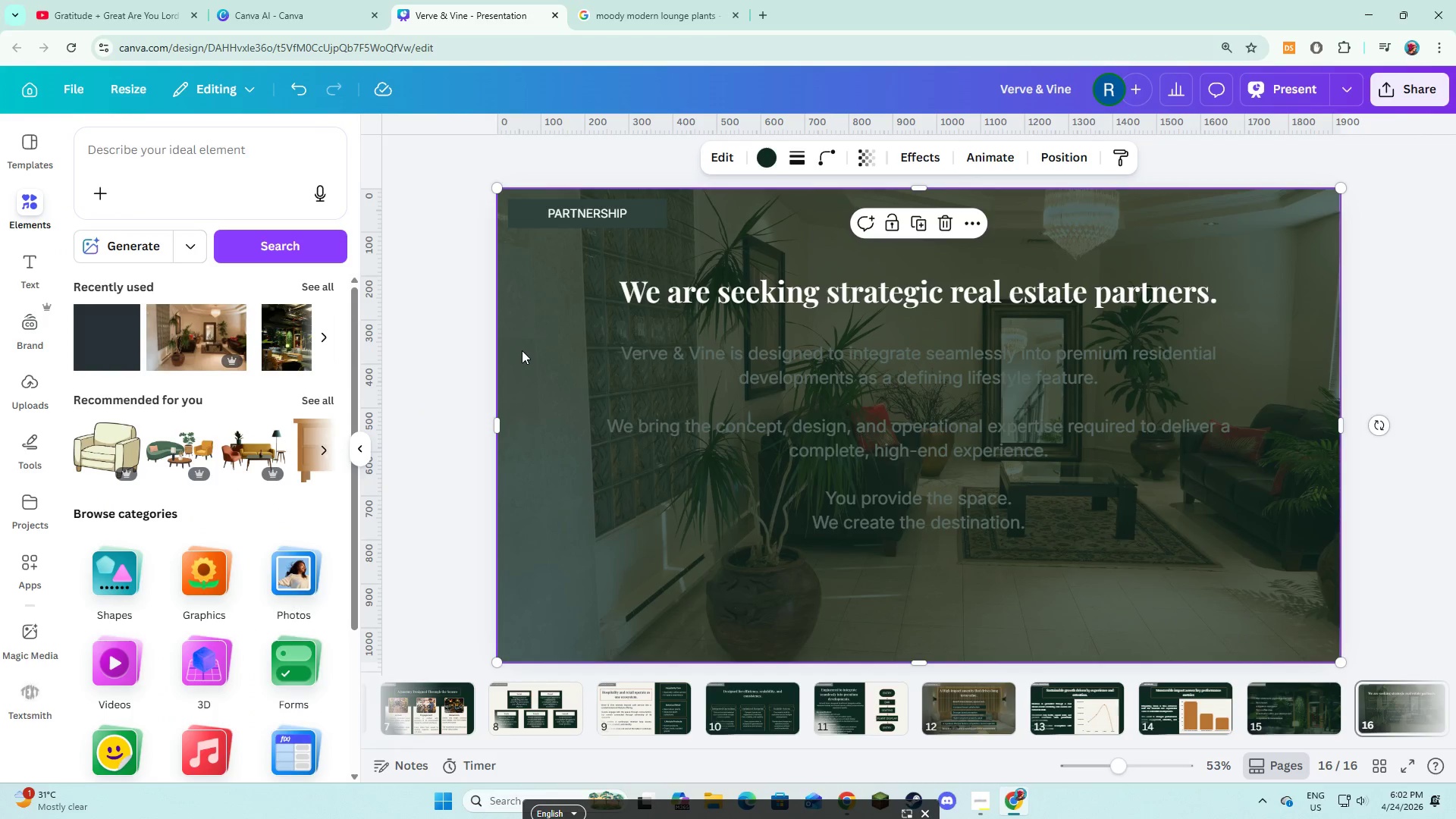 
right_click([522, 350])
 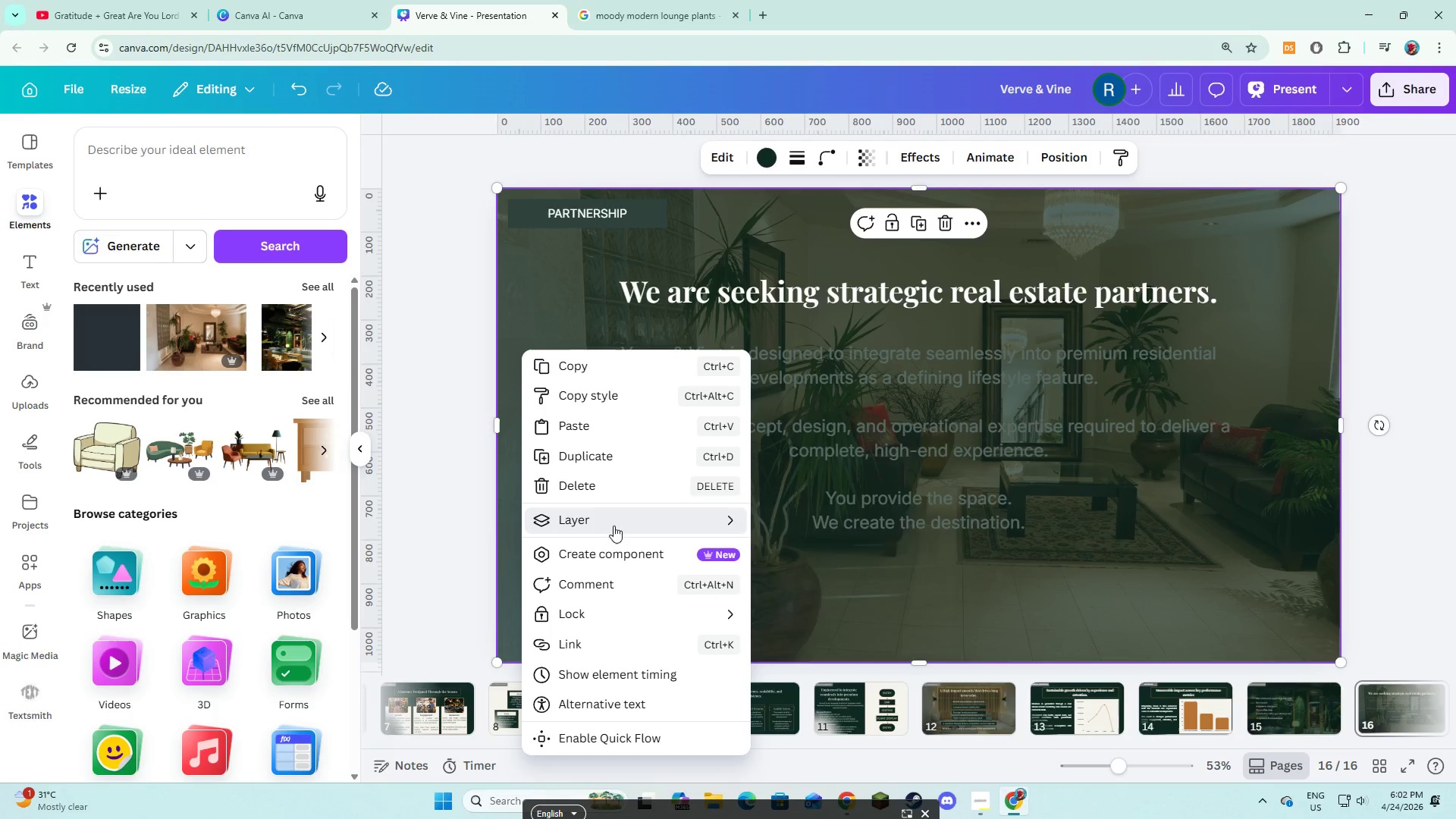 
left_click([785, 609])
 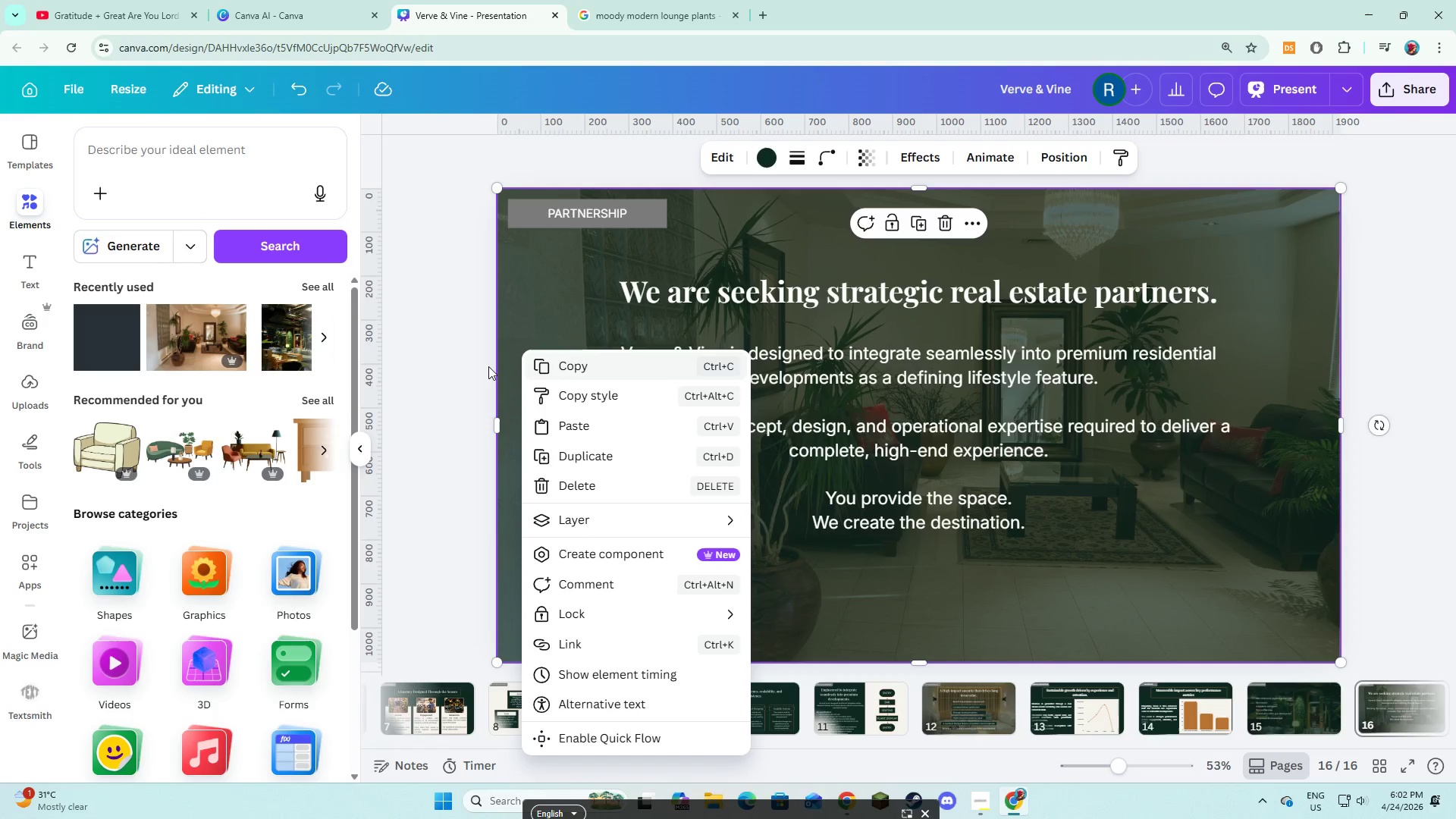 
left_click([477, 366])
 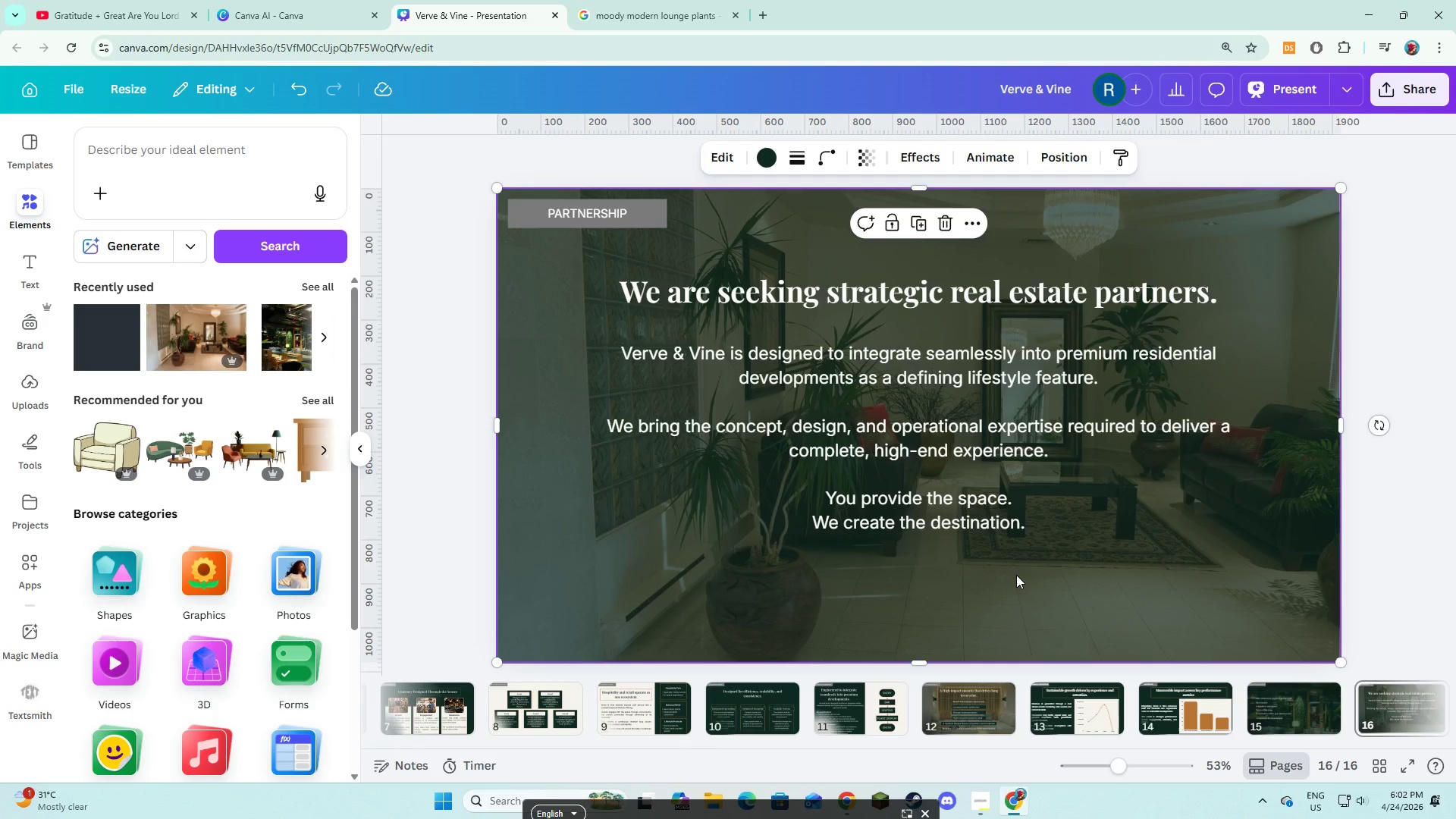 
wait(20.61)
 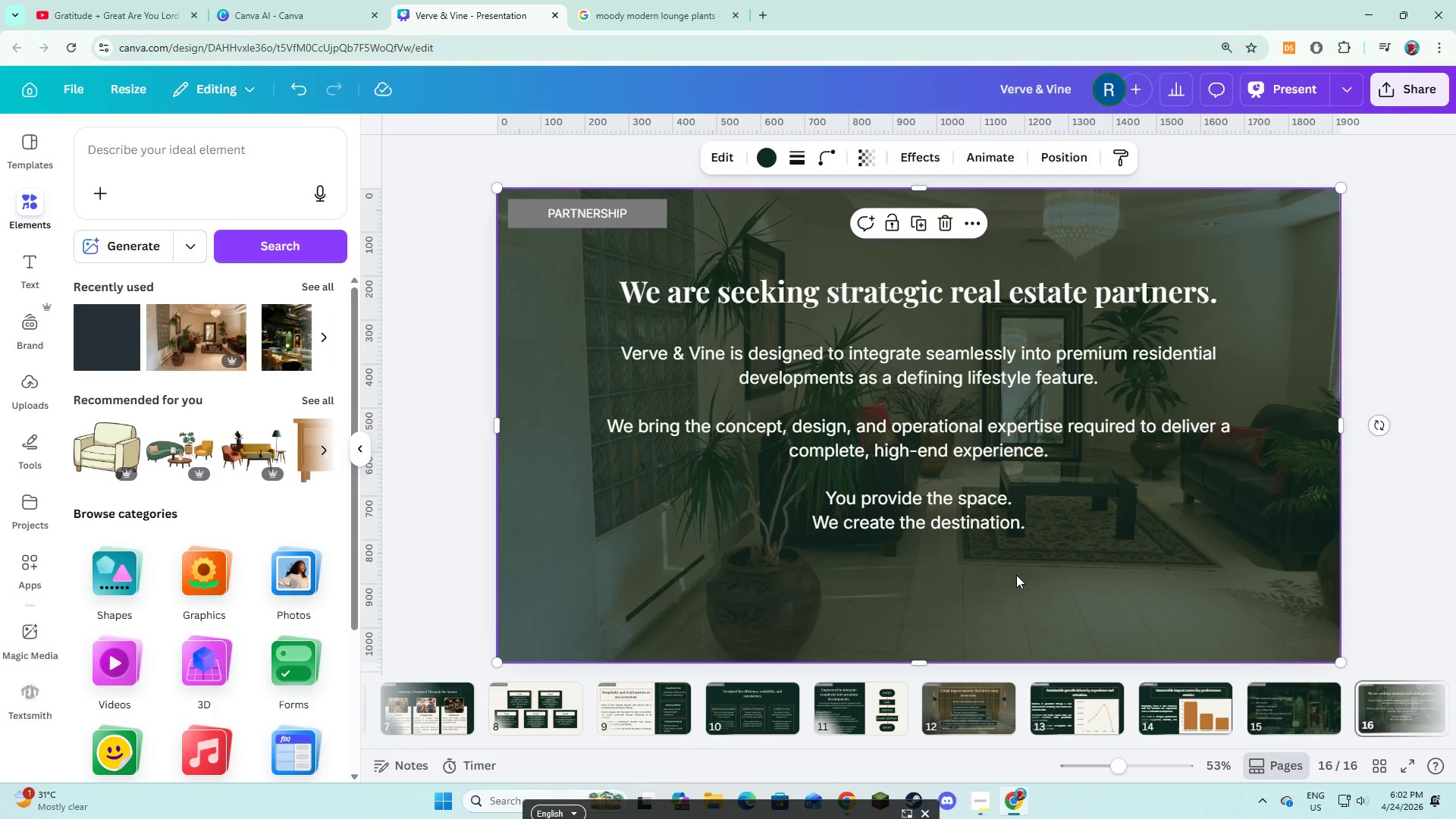 
left_click([805, 440])
 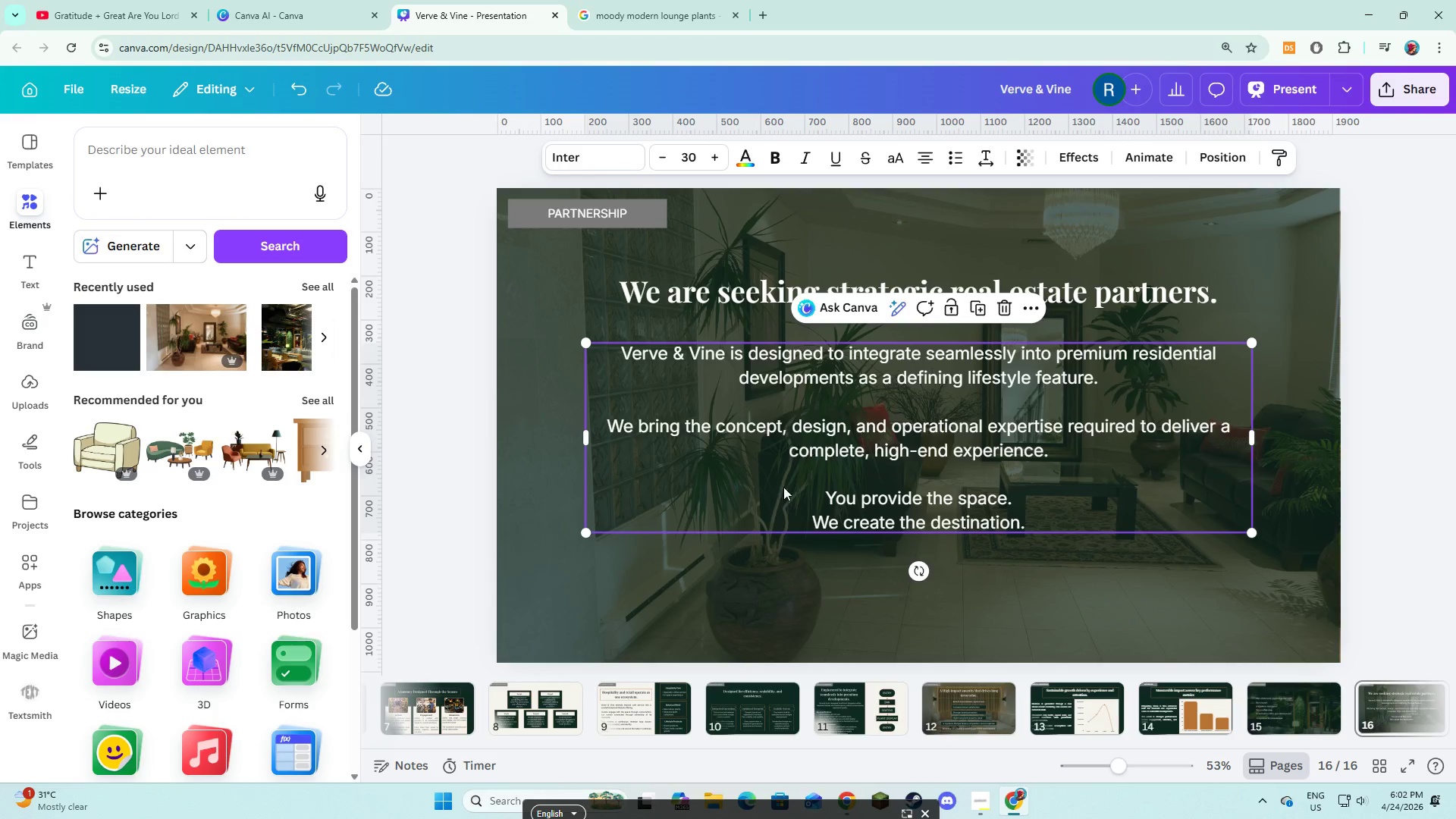 
left_click([745, 567])
 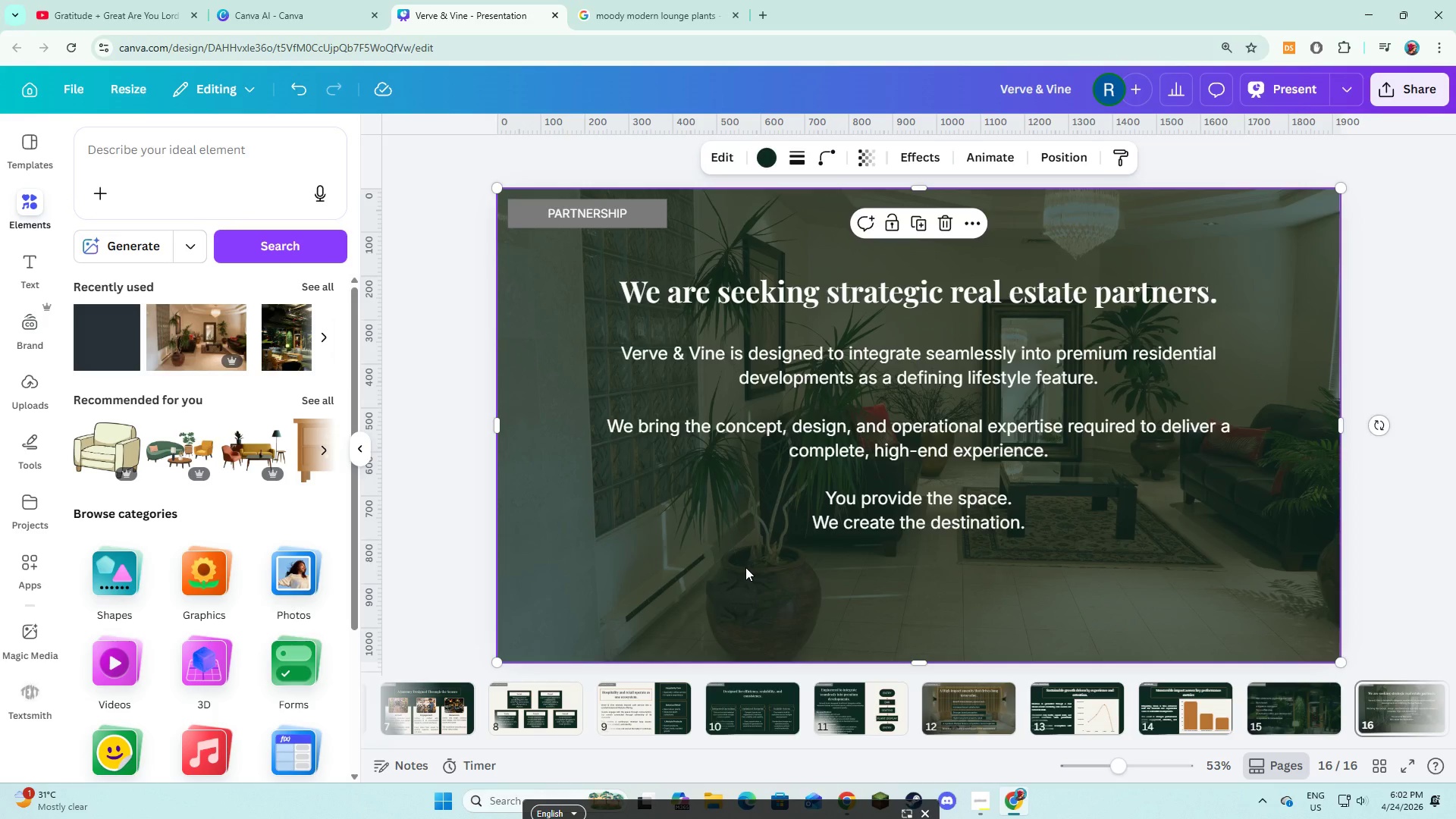 
wait(14.44)
 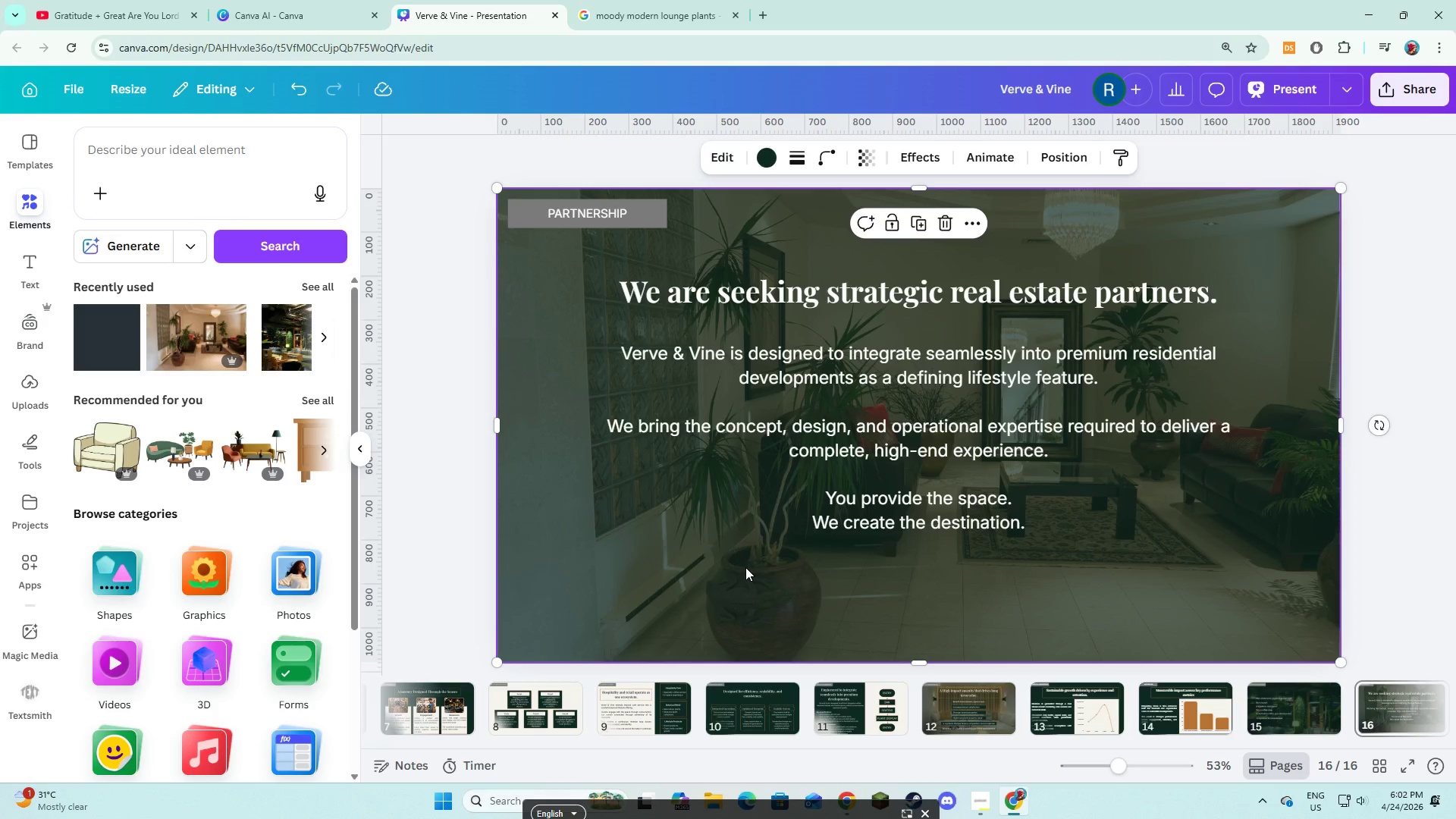 
key(Alt+AltLeft)
 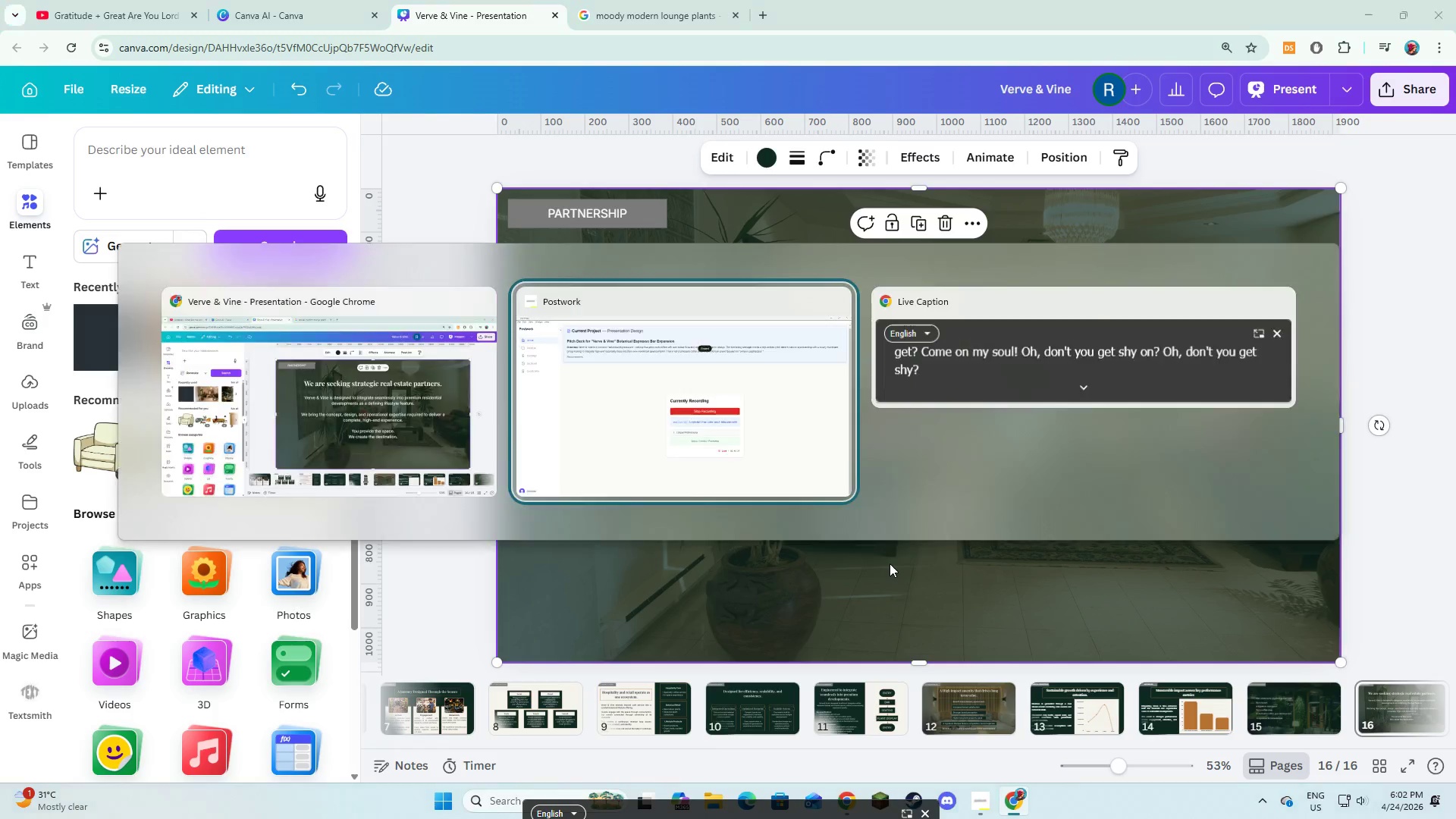 
key(Alt+Tab)